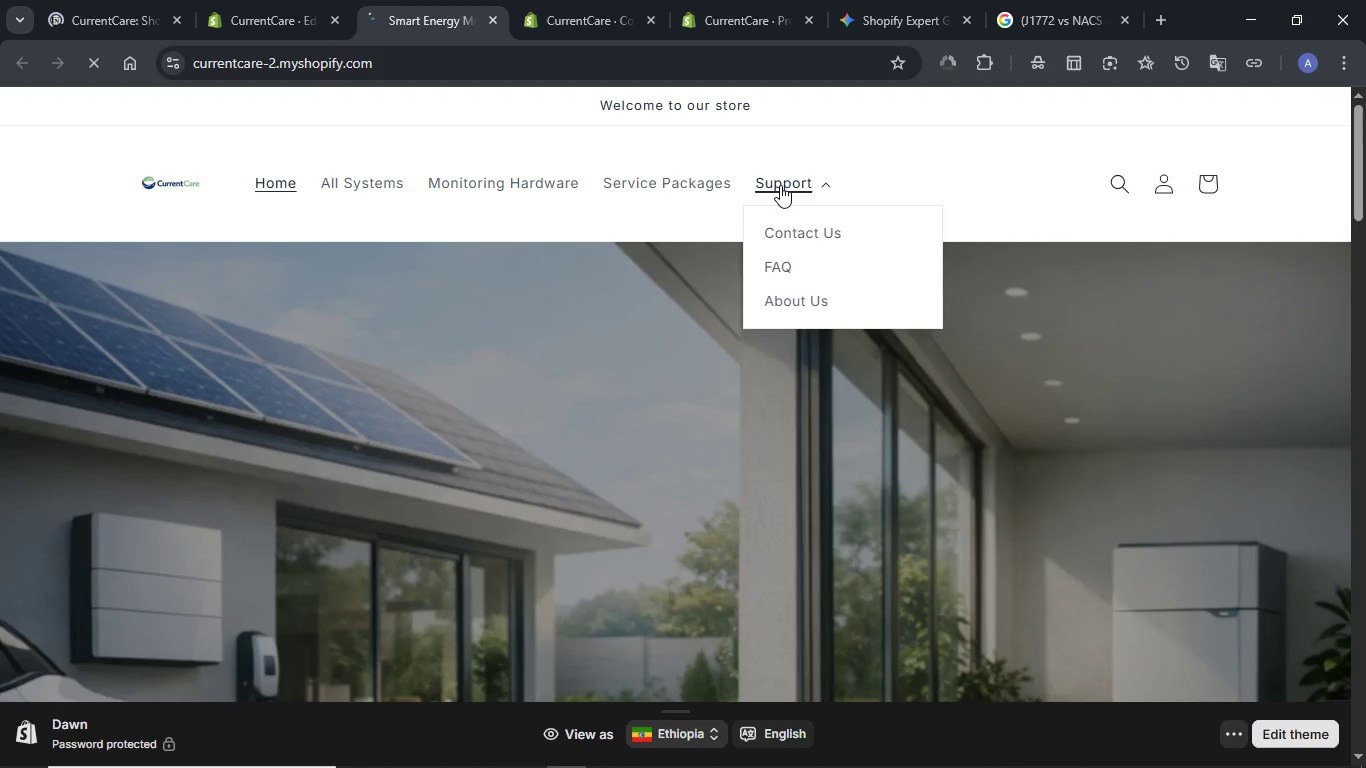 
left_click([830, 187])
 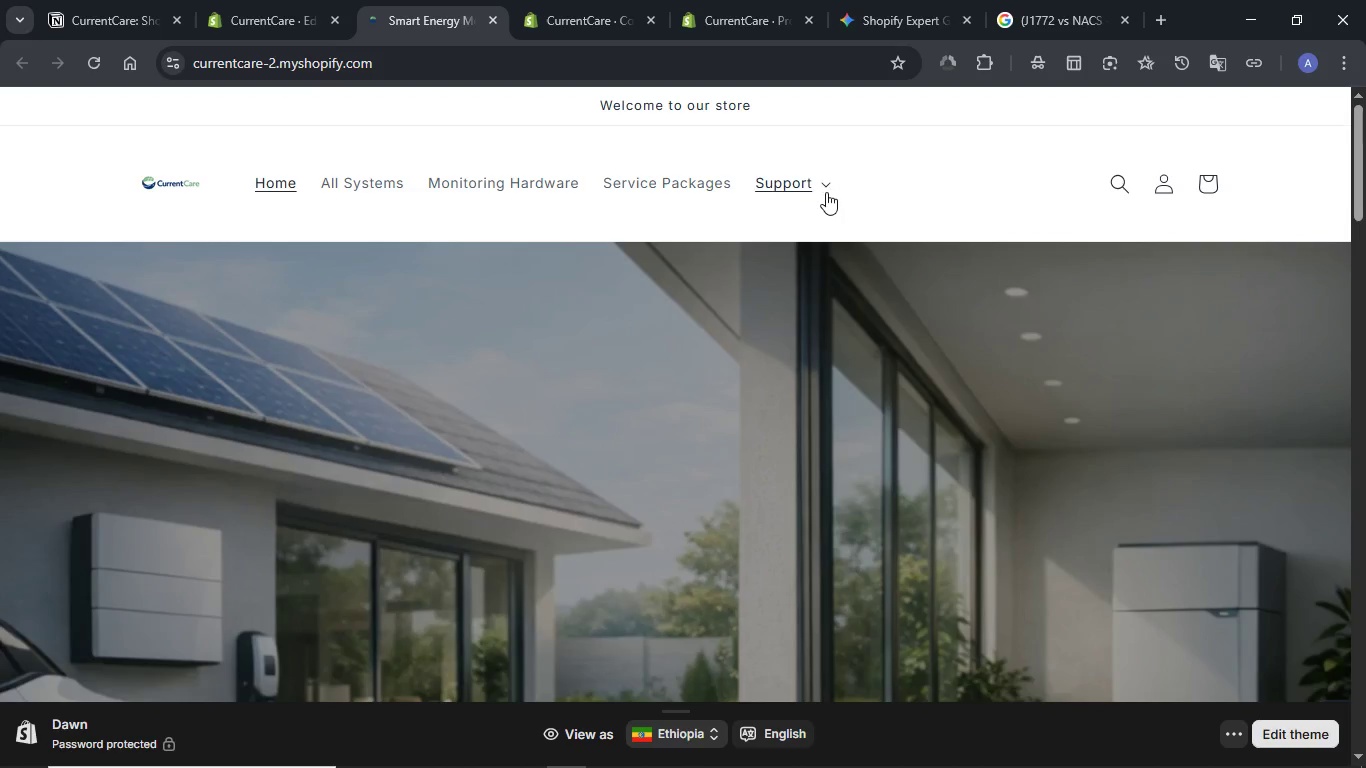 
scroll: coordinate [824, 278], scroll_direction: down, amount: 28.0
 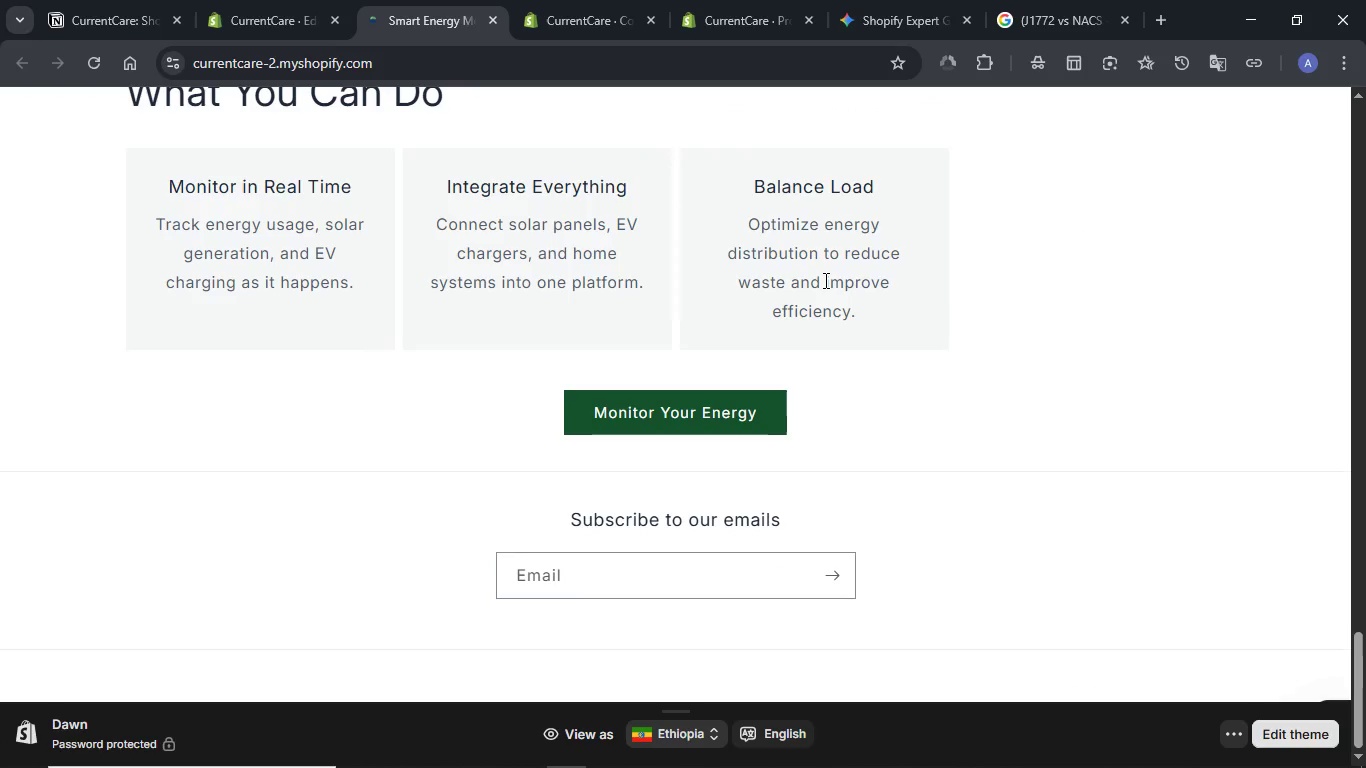 
scroll: coordinate [824, 280], scroll_direction: up, amount: 20.0
 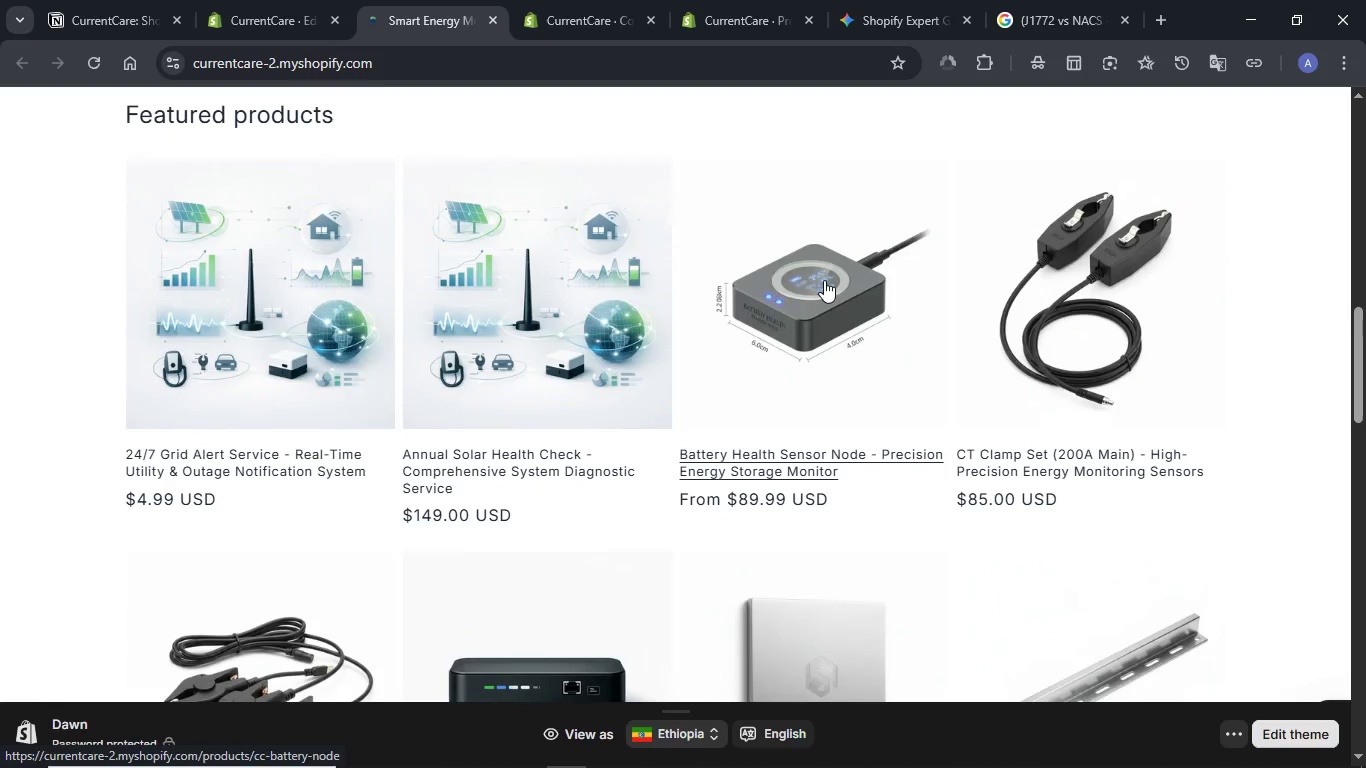 
scroll: coordinate [824, 280], scroll_direction: down, amount: 1.0
 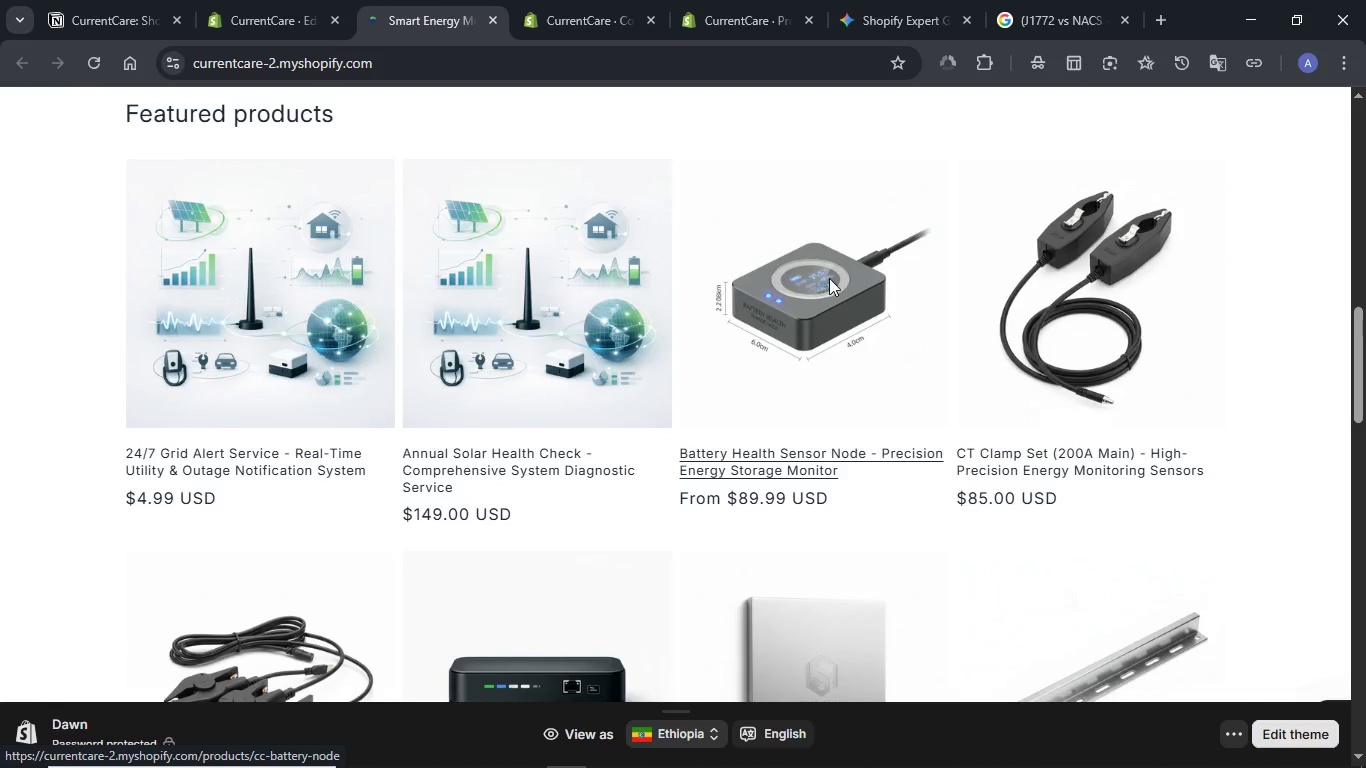 
left_click([829, 278])
 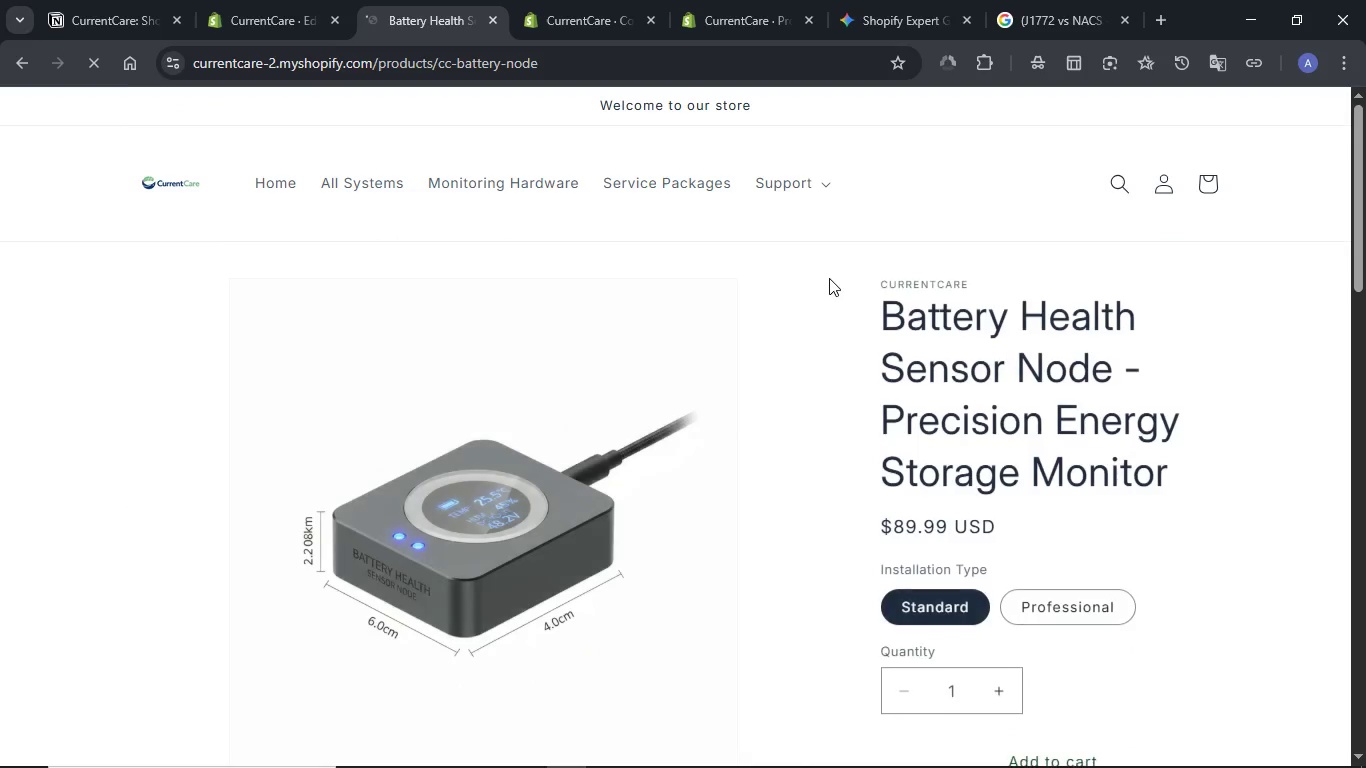 
wait(5.12)
 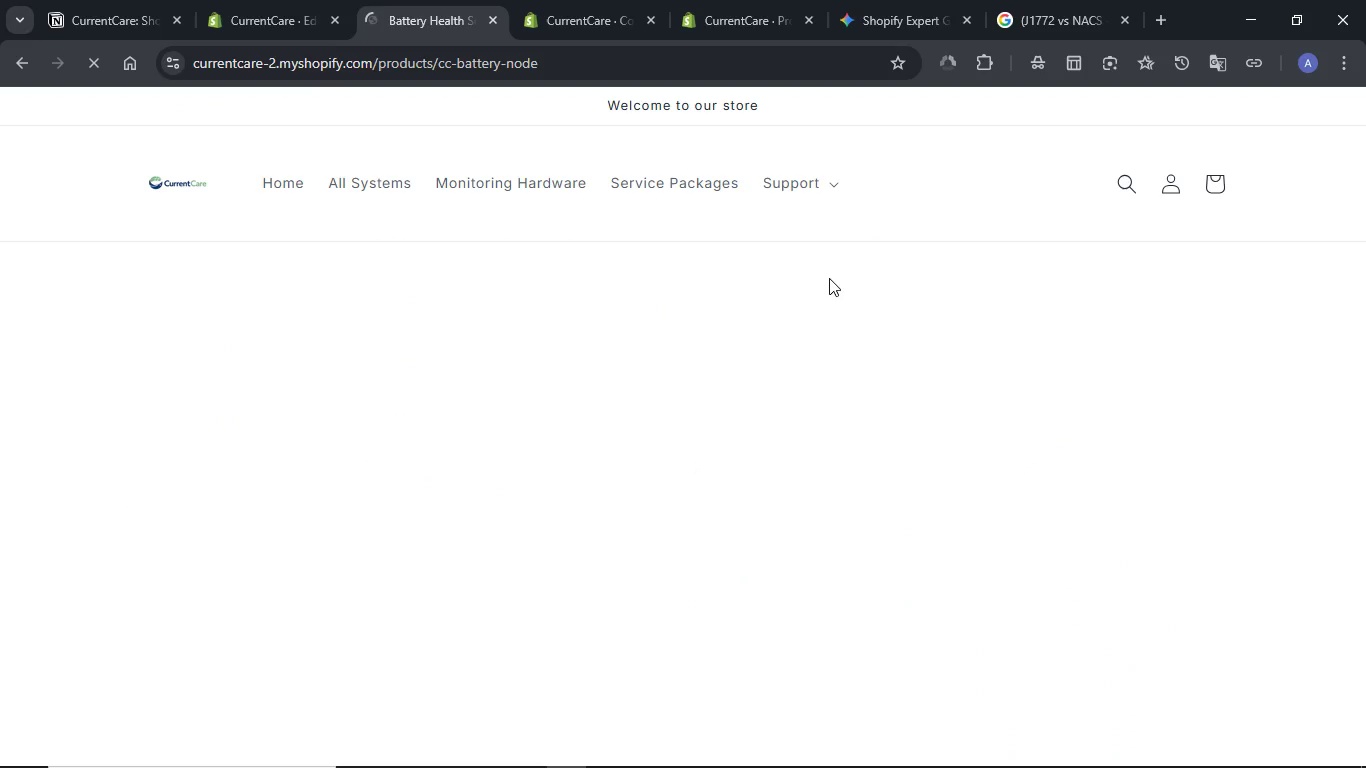 
scroll: coordinate [1053, 315], scroll_direction: down, amount: 3.0
 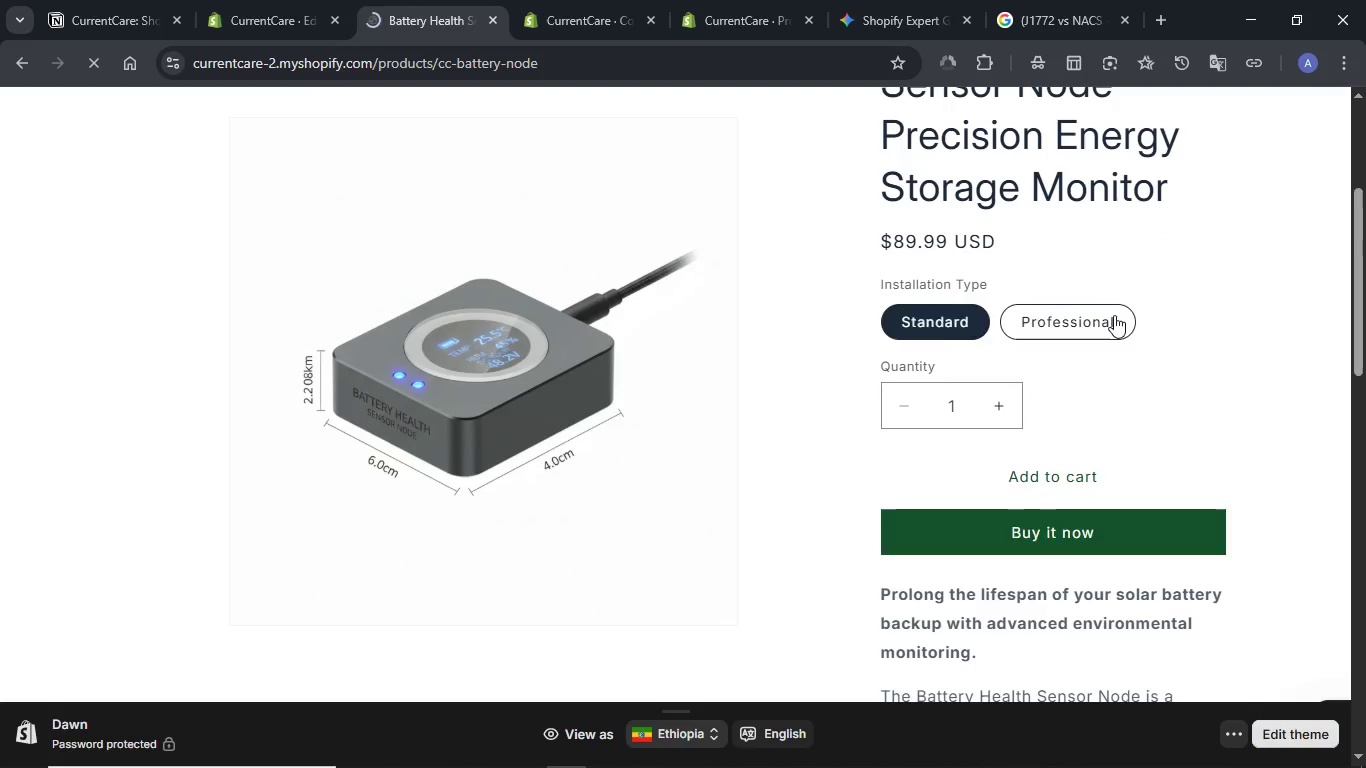 
left_click([1114, 315])
 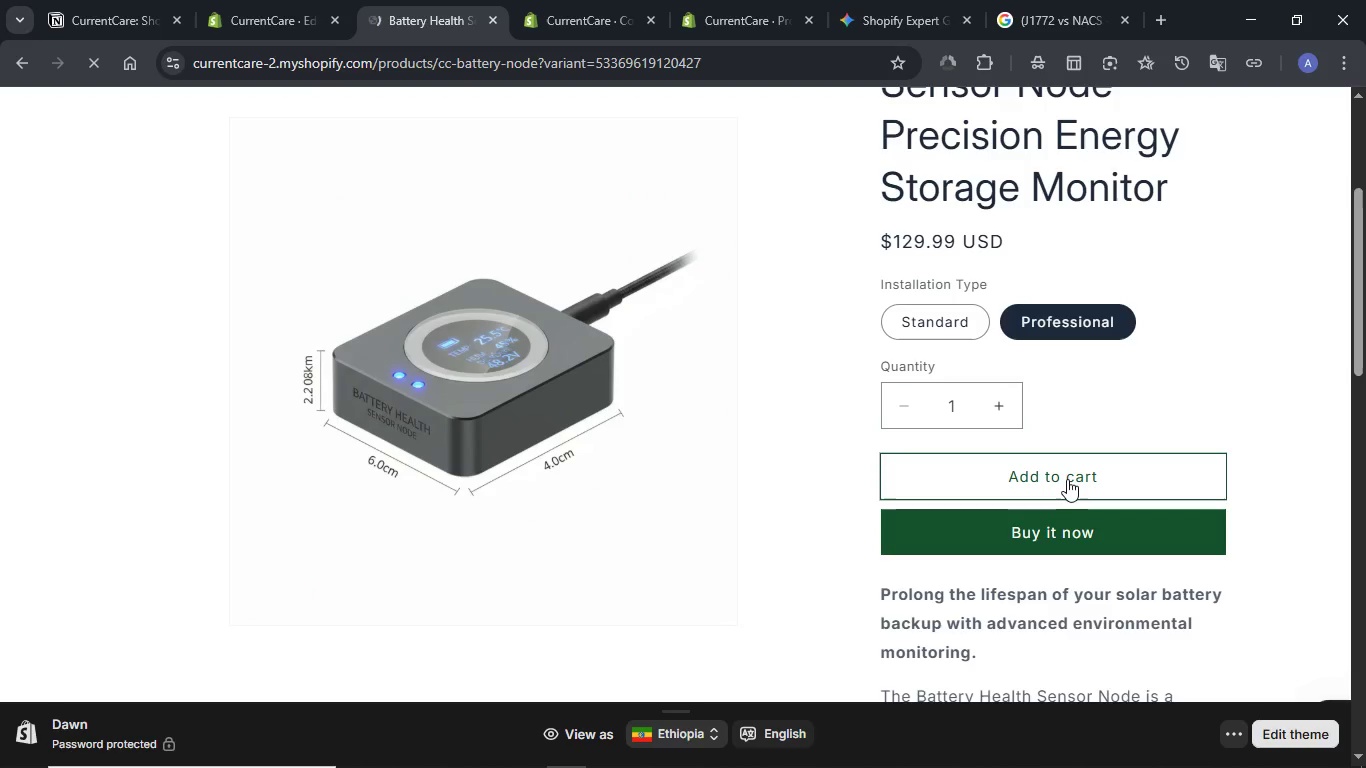 
left_click([1067, 479])
 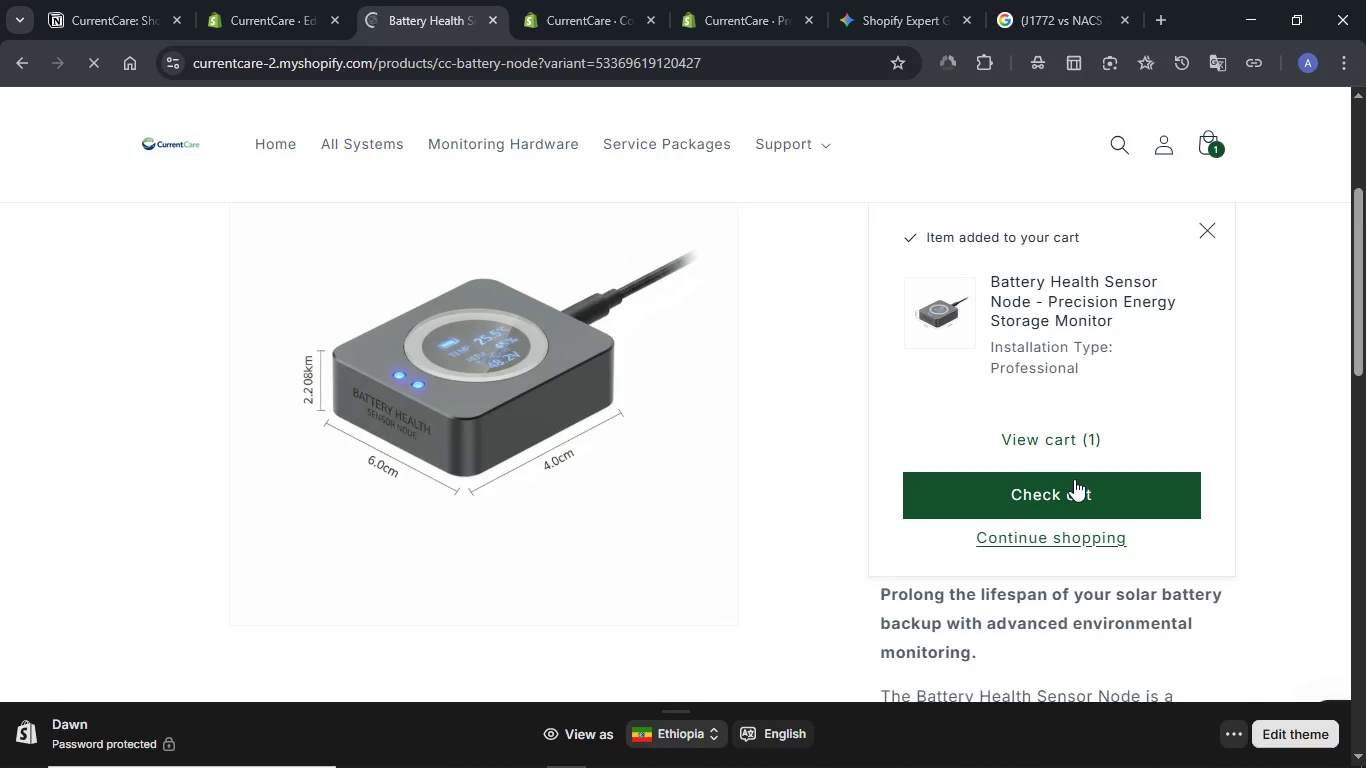 
left_click([1074, 479])
 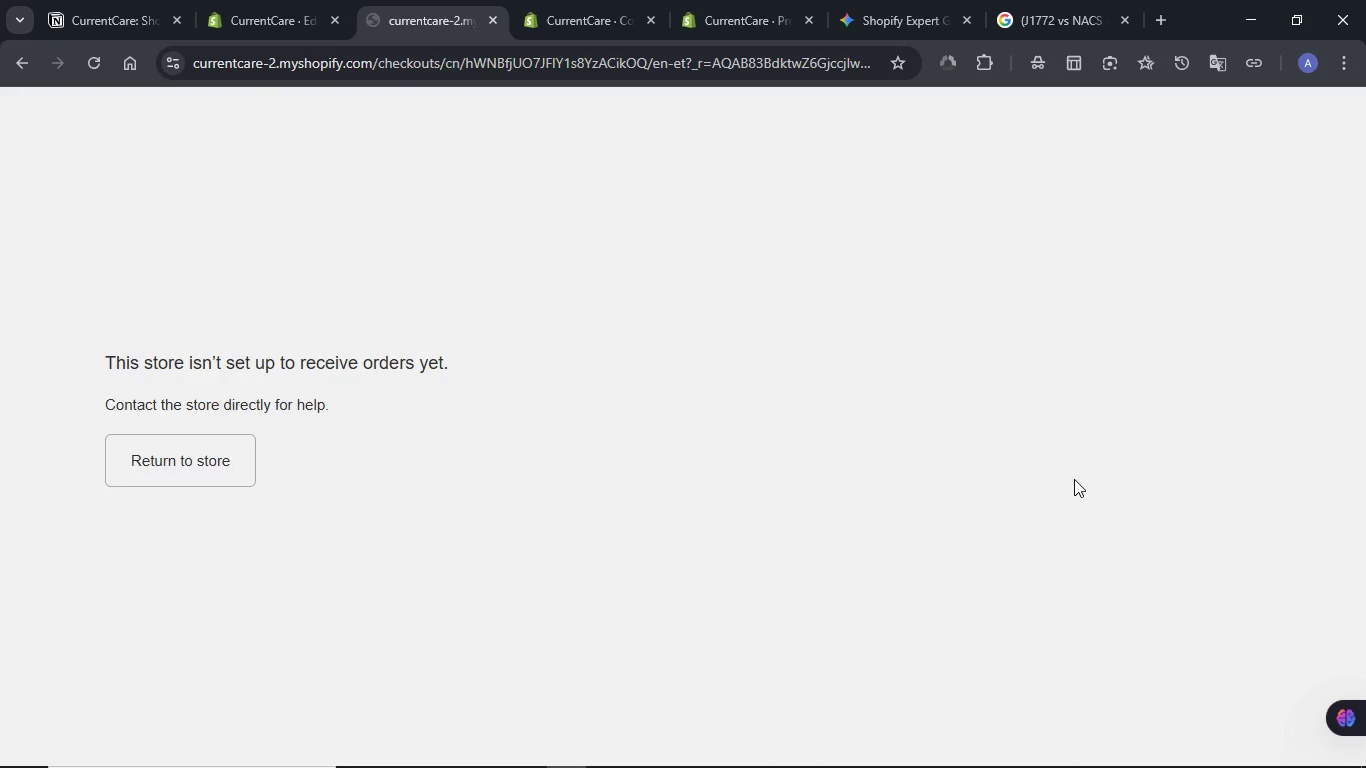 
wait(7.2)
 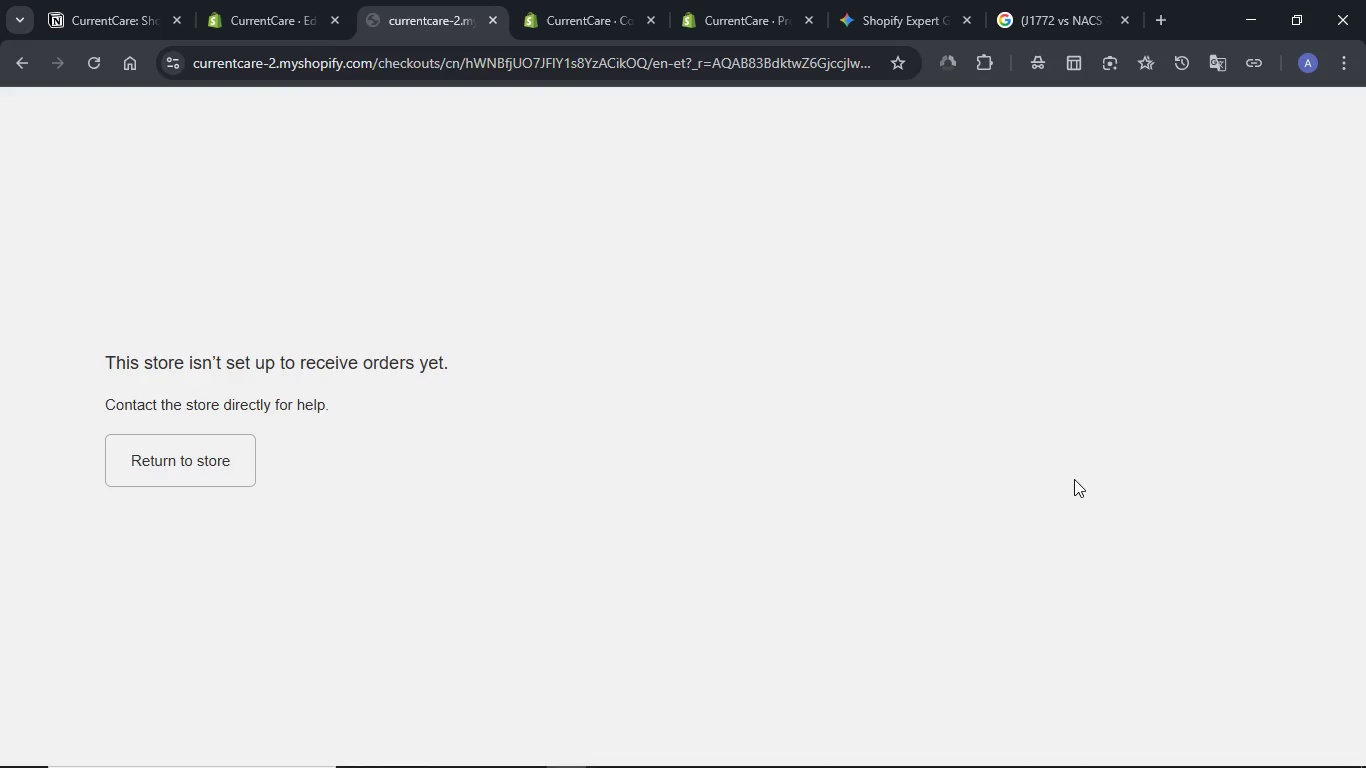 
left_click([204, 461])
 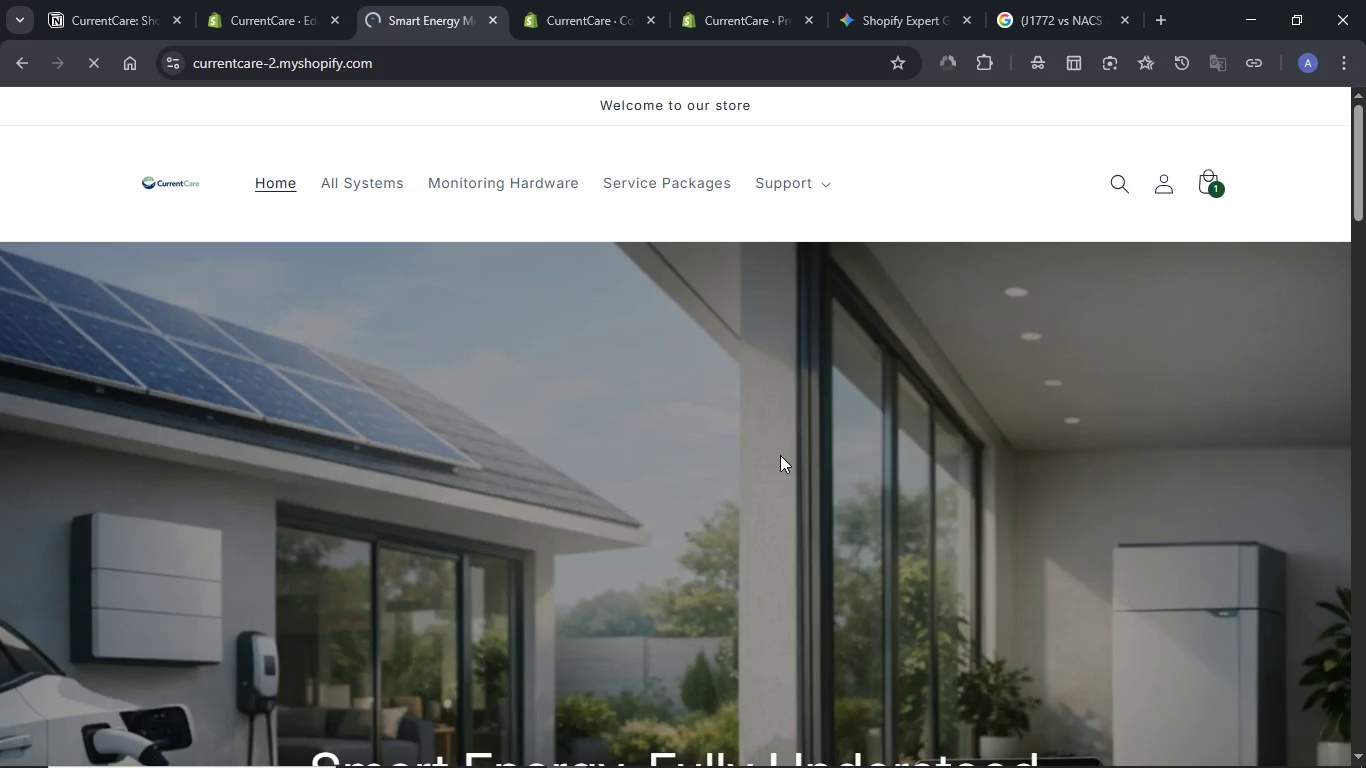 
left_click([288, 0])
 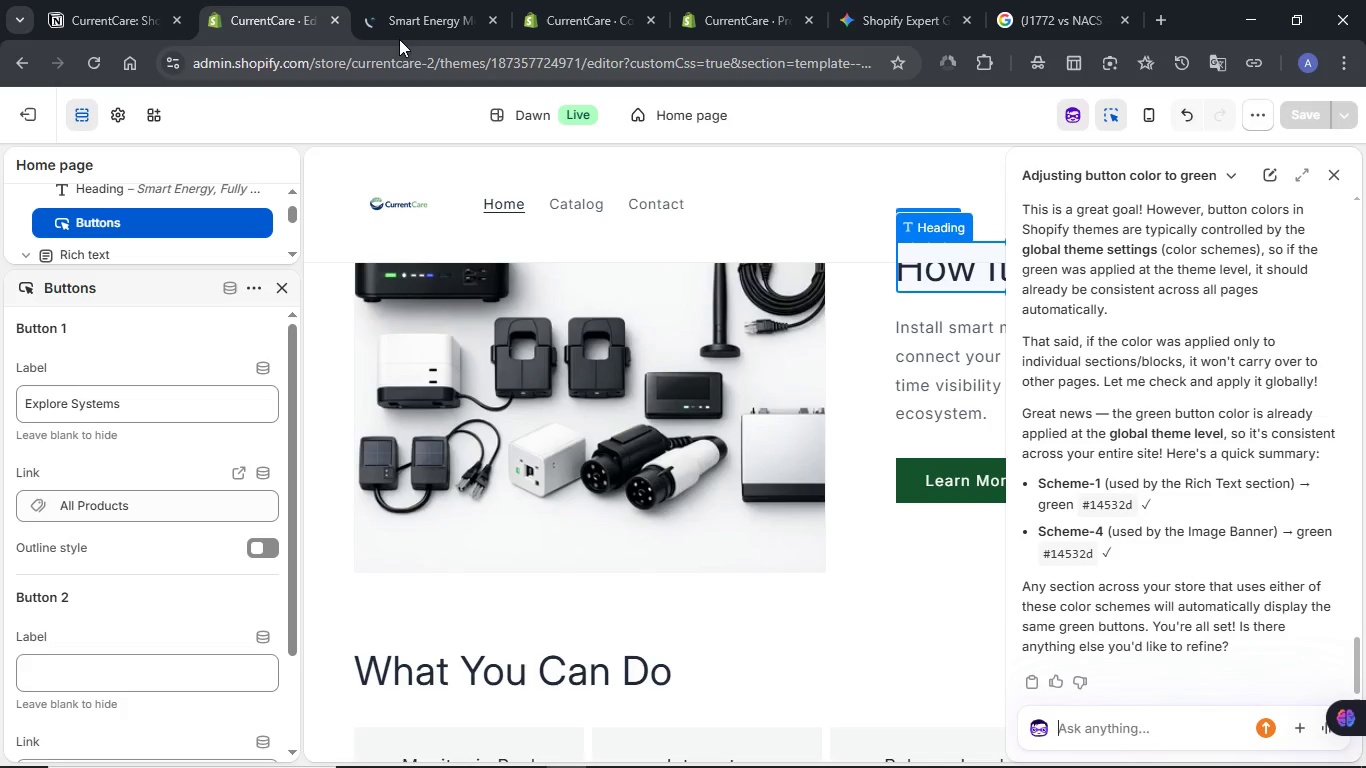 
left_click([450, 0])
 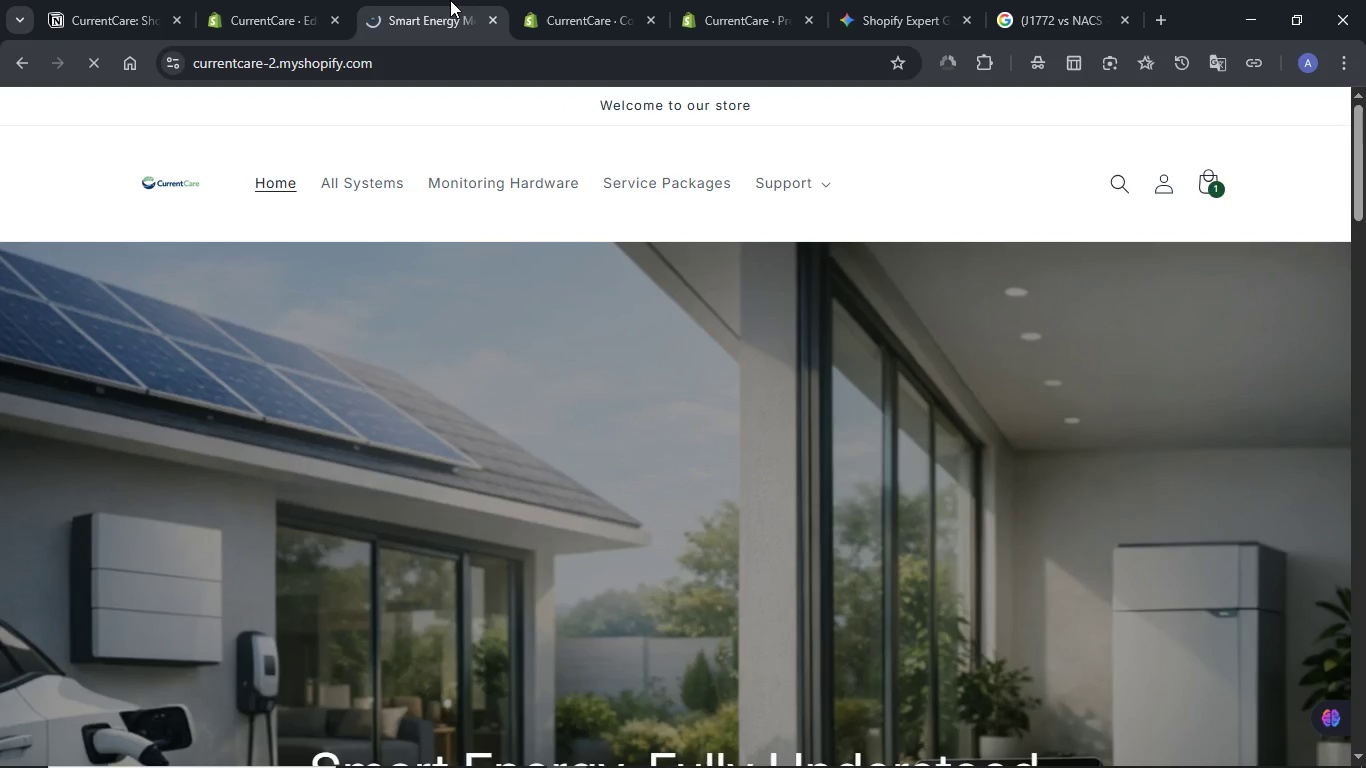 
left_click([579, 0])
 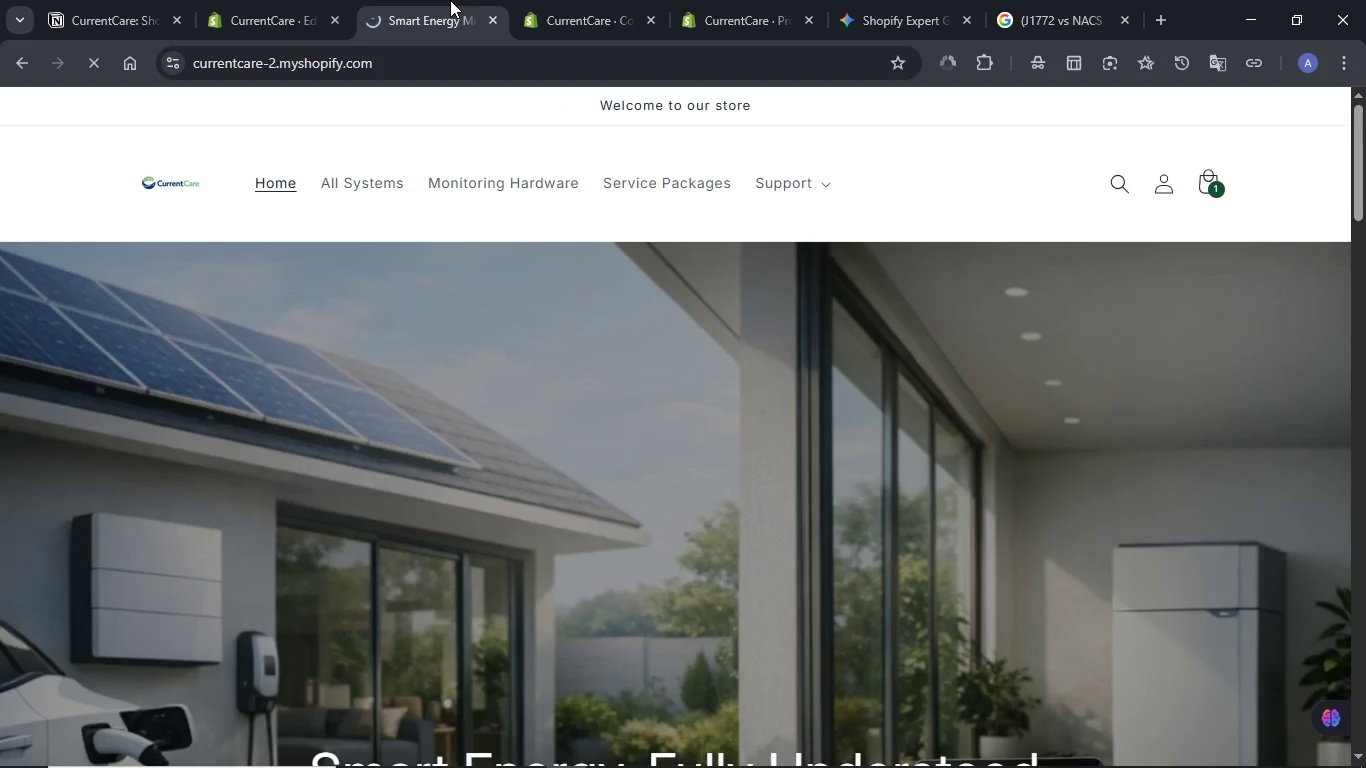 
mouse_move([562, 24])
 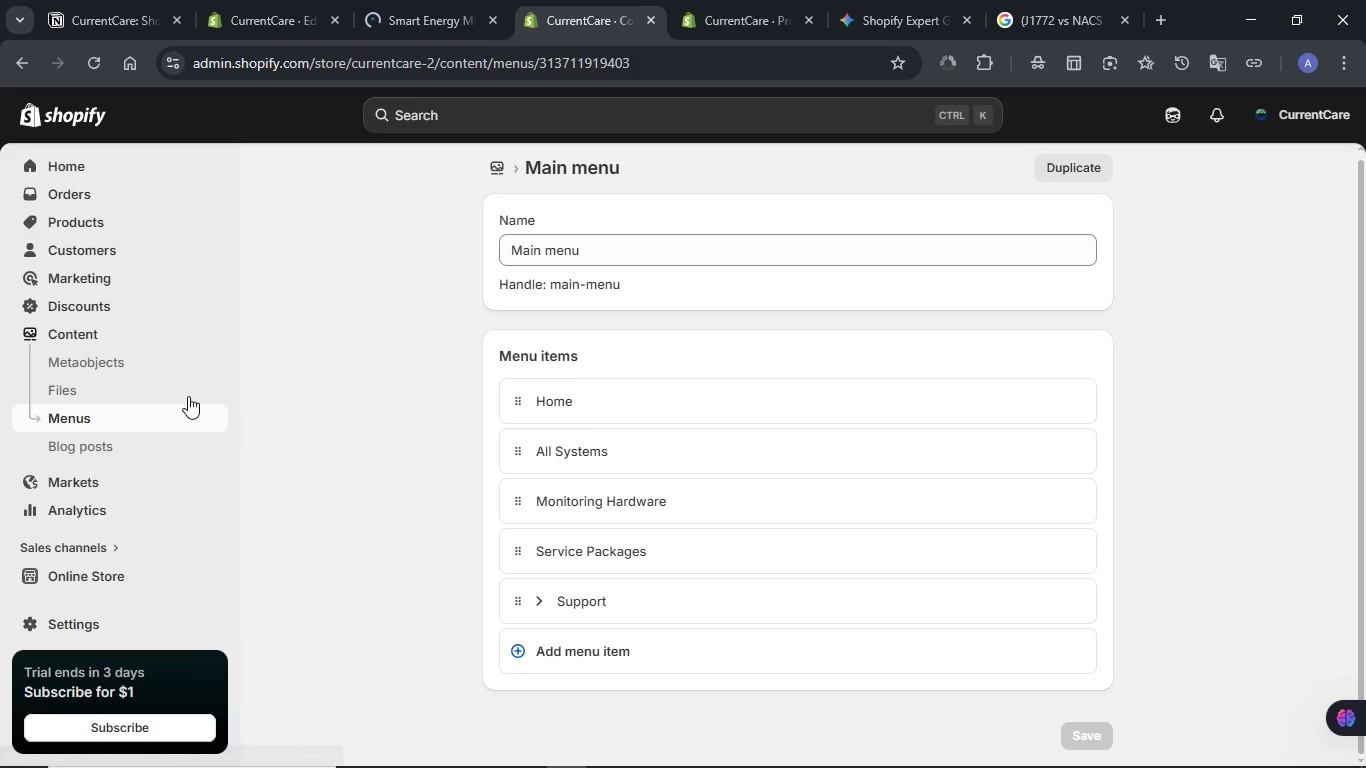 
scroll: coordinate [119, 319], scroll_direction: down, amount: 5.0
 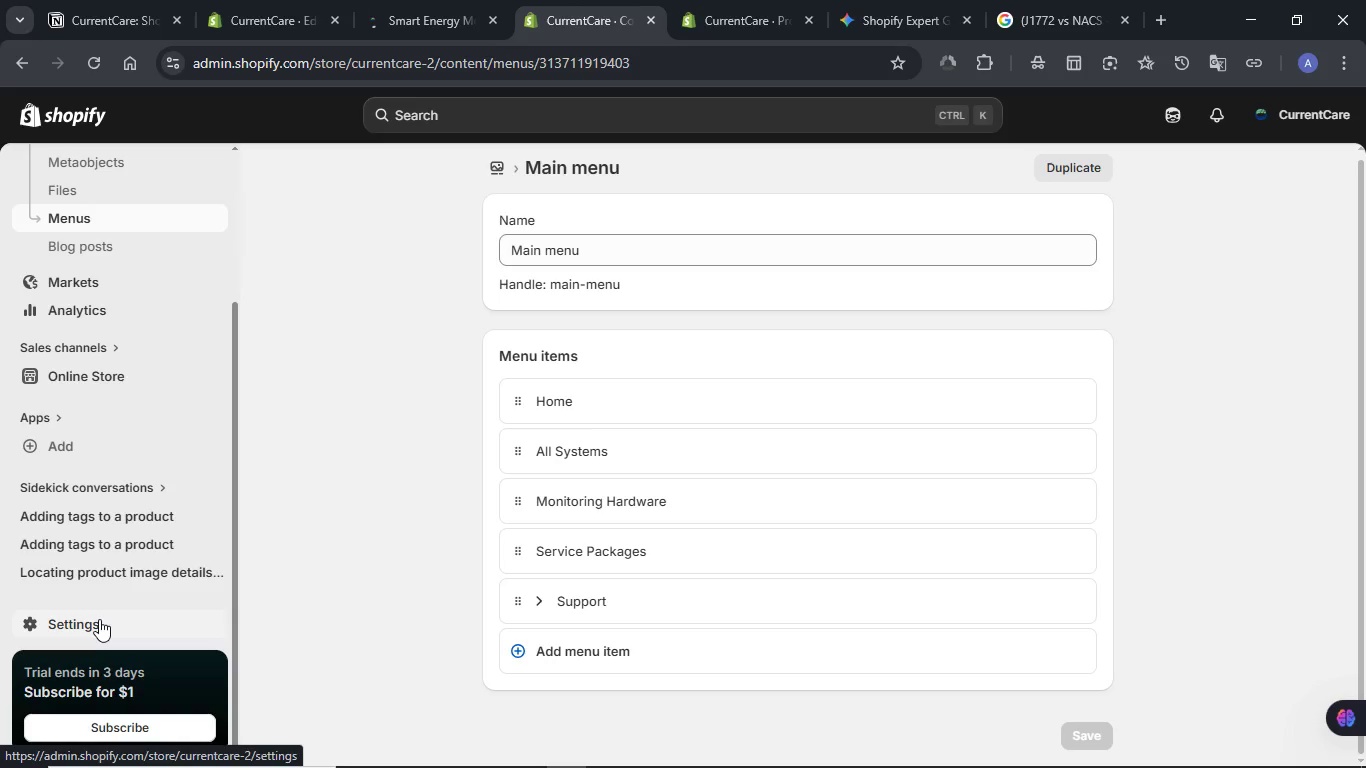 
left_click([99, 619])
 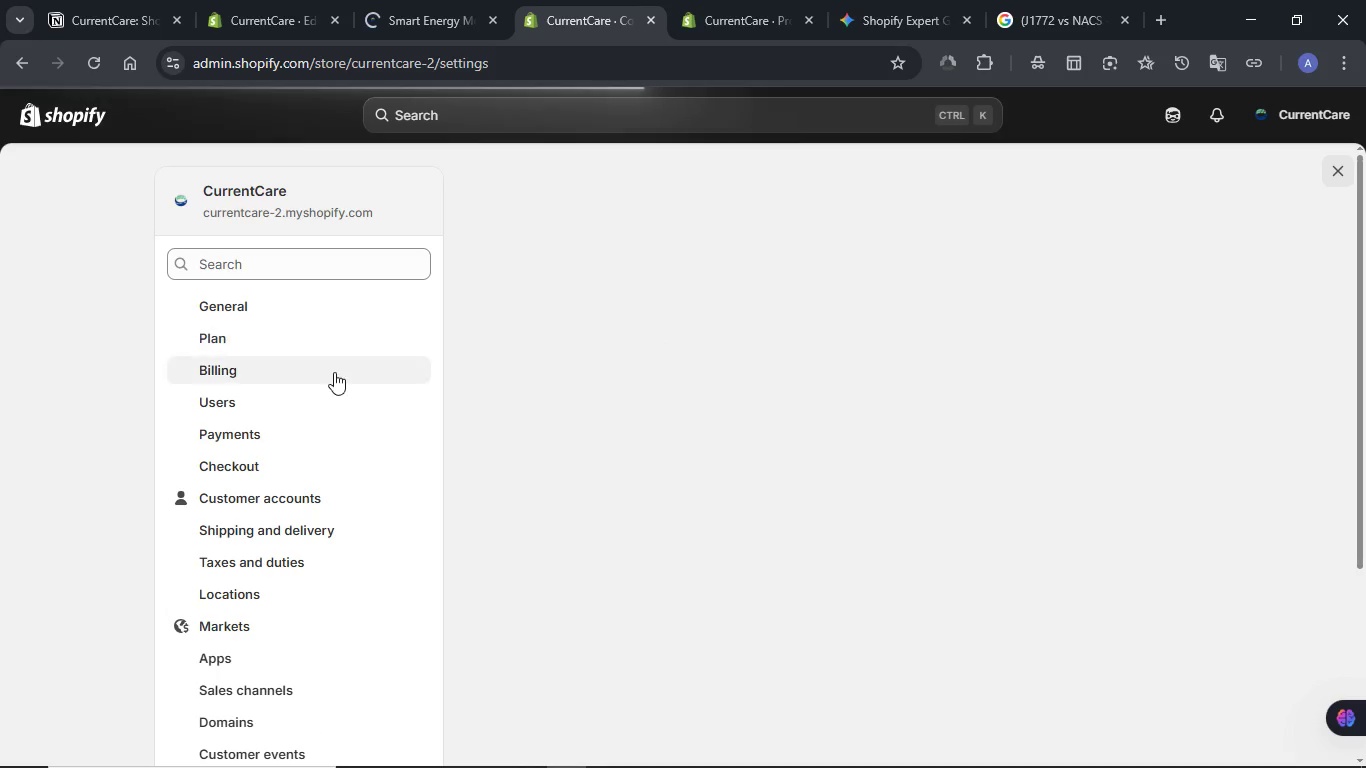 
wait(7.39)
 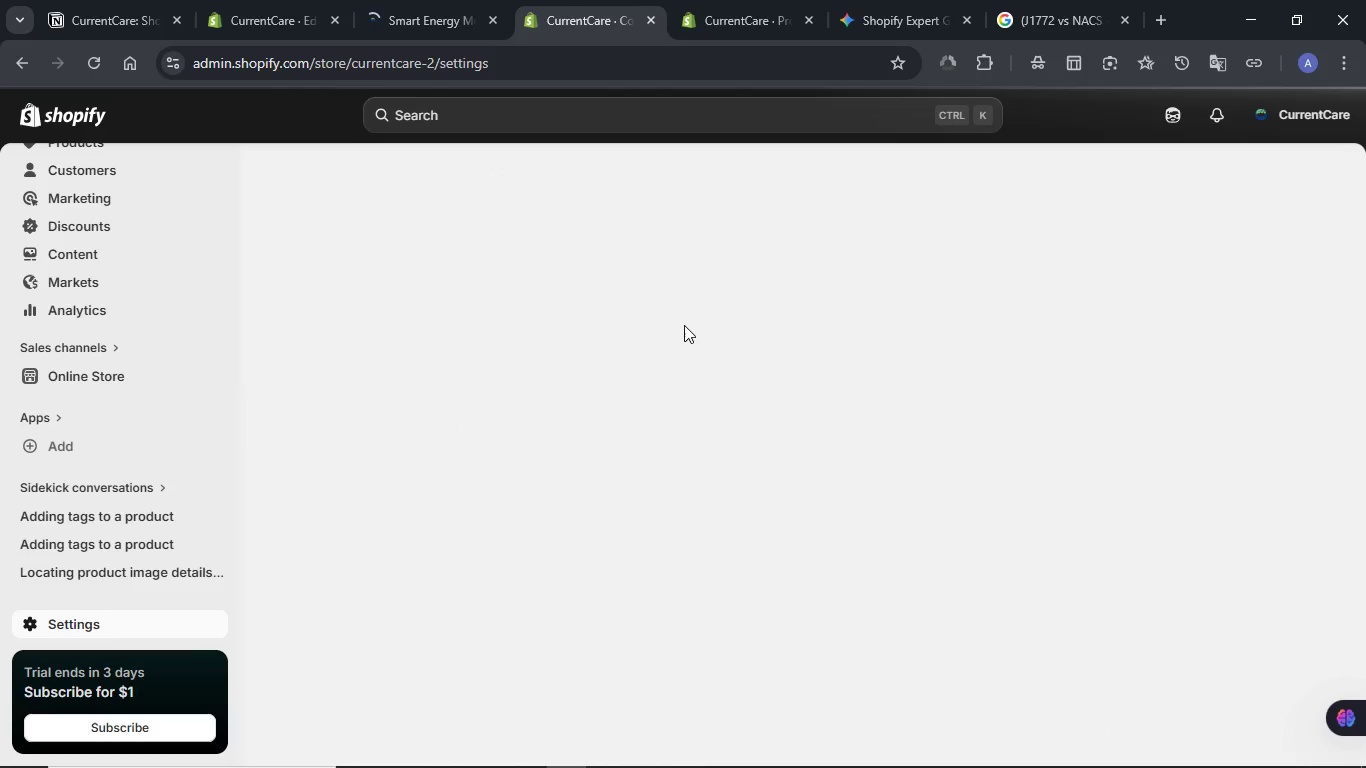 
scroll: coordinate [331, 411], scroll_direction: down, amount: 1.0
 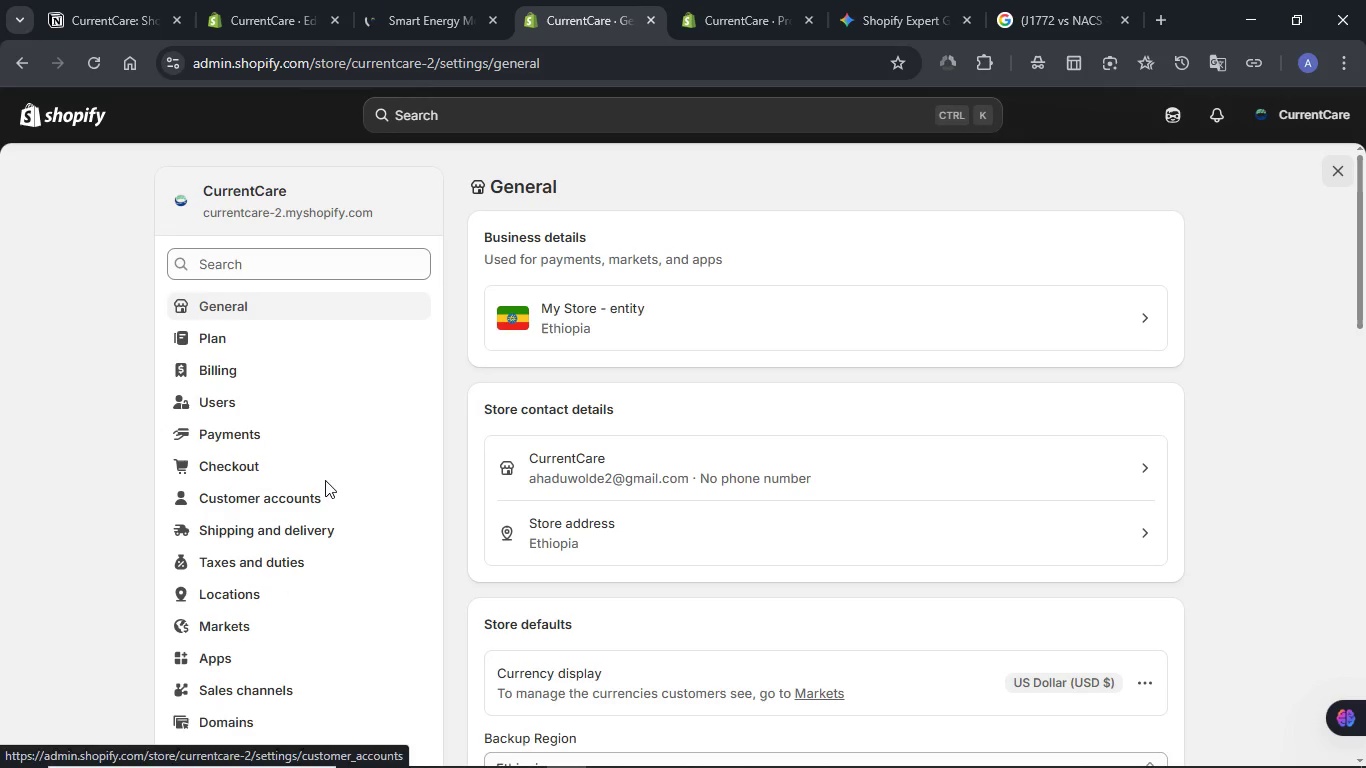 
left_click([336, 526])
 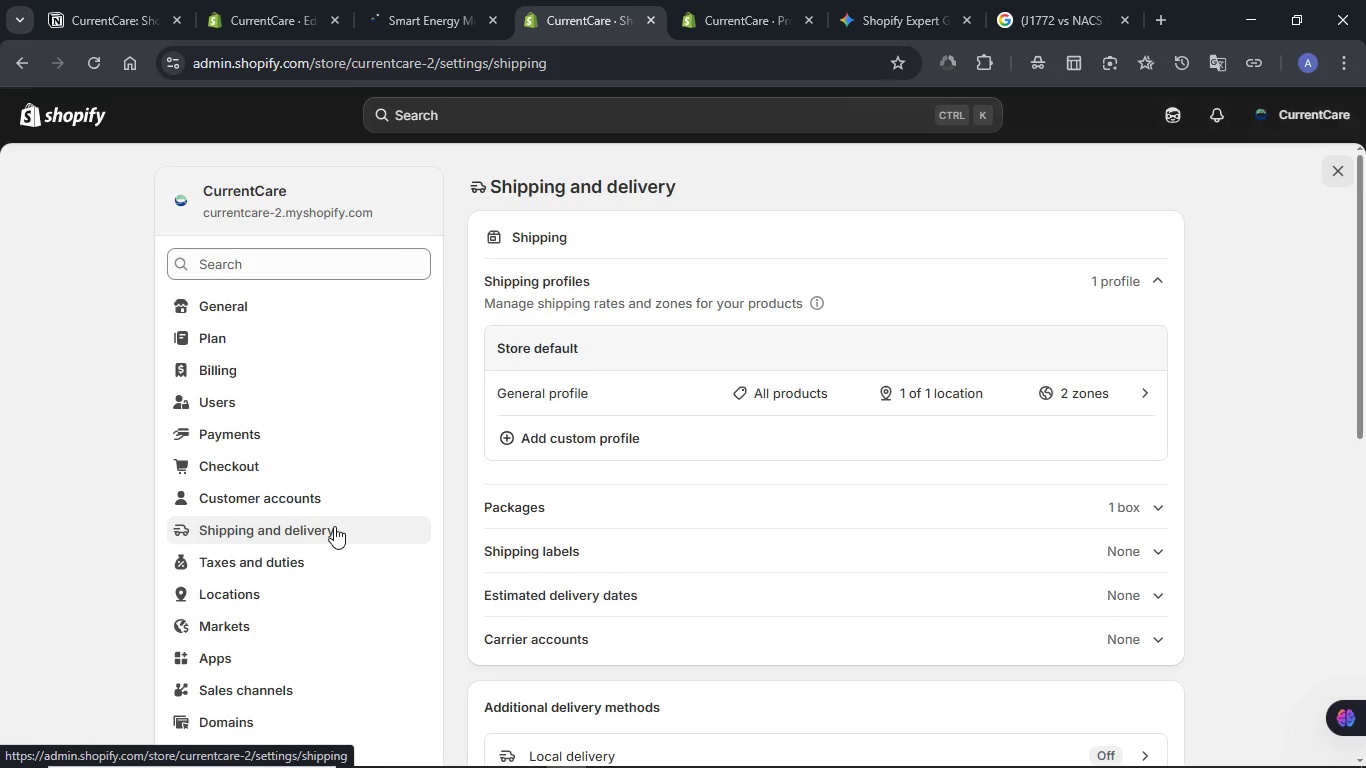 
wait(13.33)
 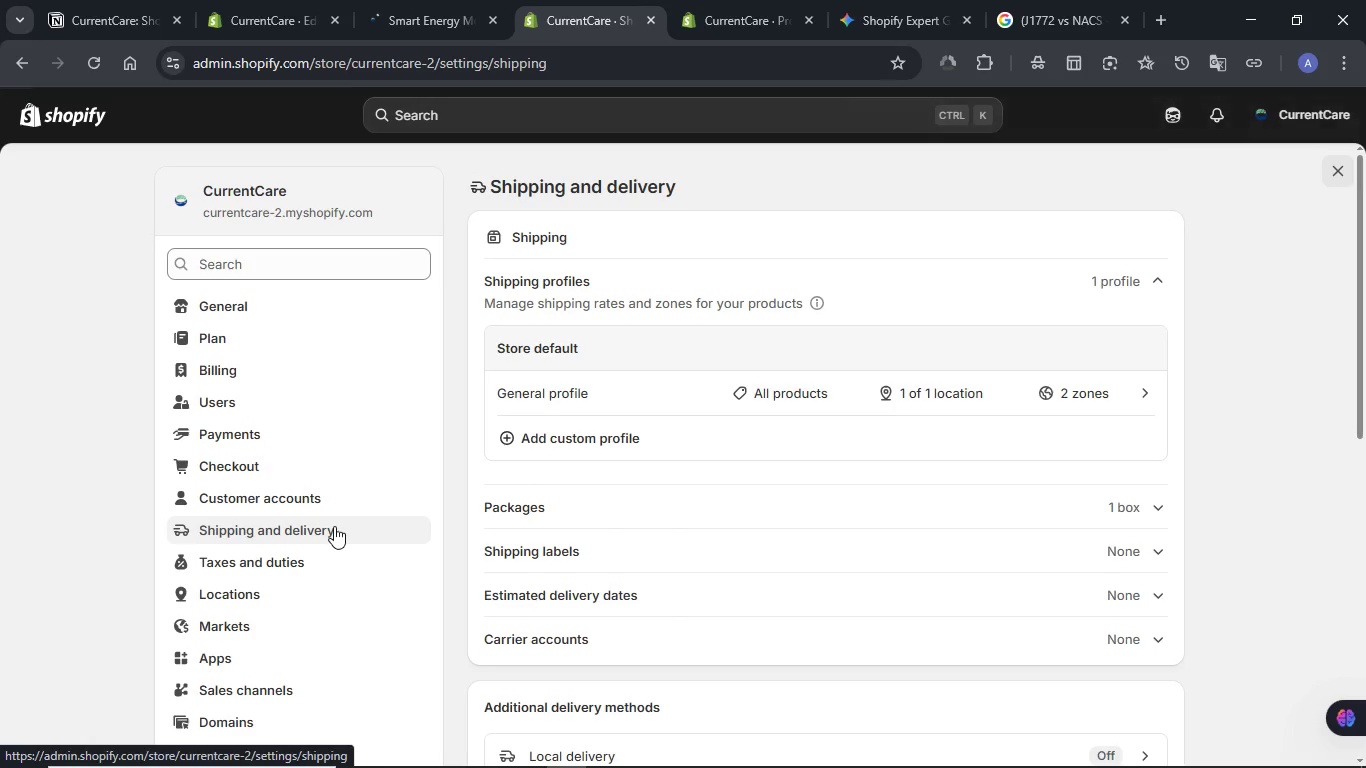 
left_click([749, 396])
 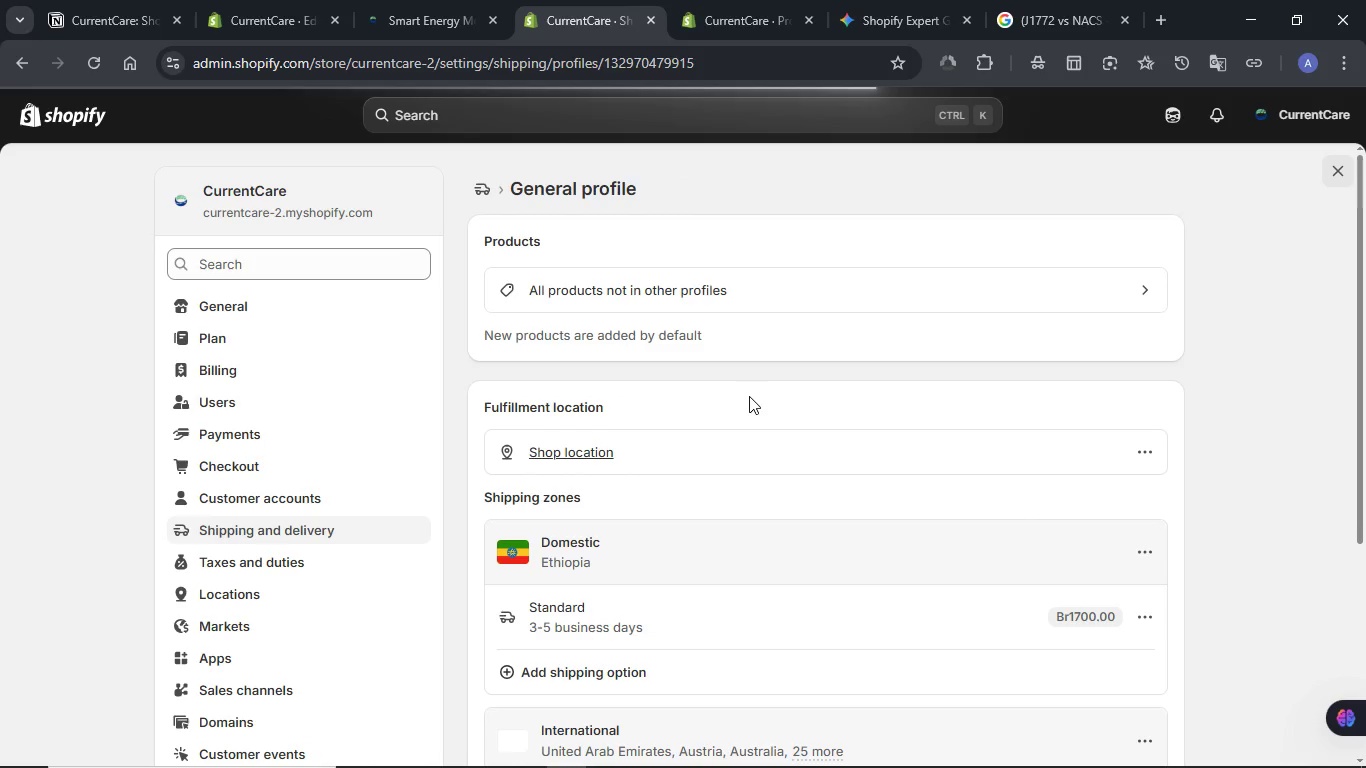 
scroll: coordinate [937, 394], scroll_direction: down, amount: 3.0
 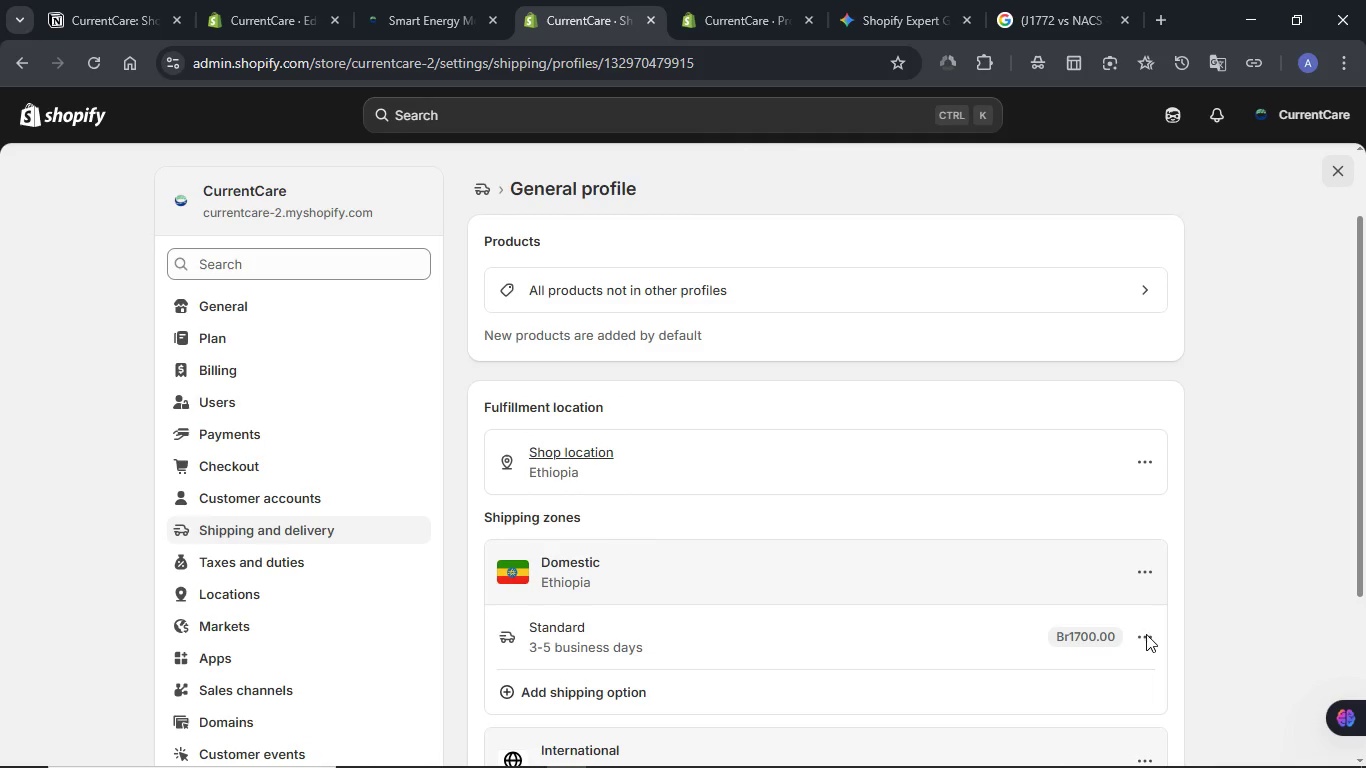 
left_click([1144, 635])
 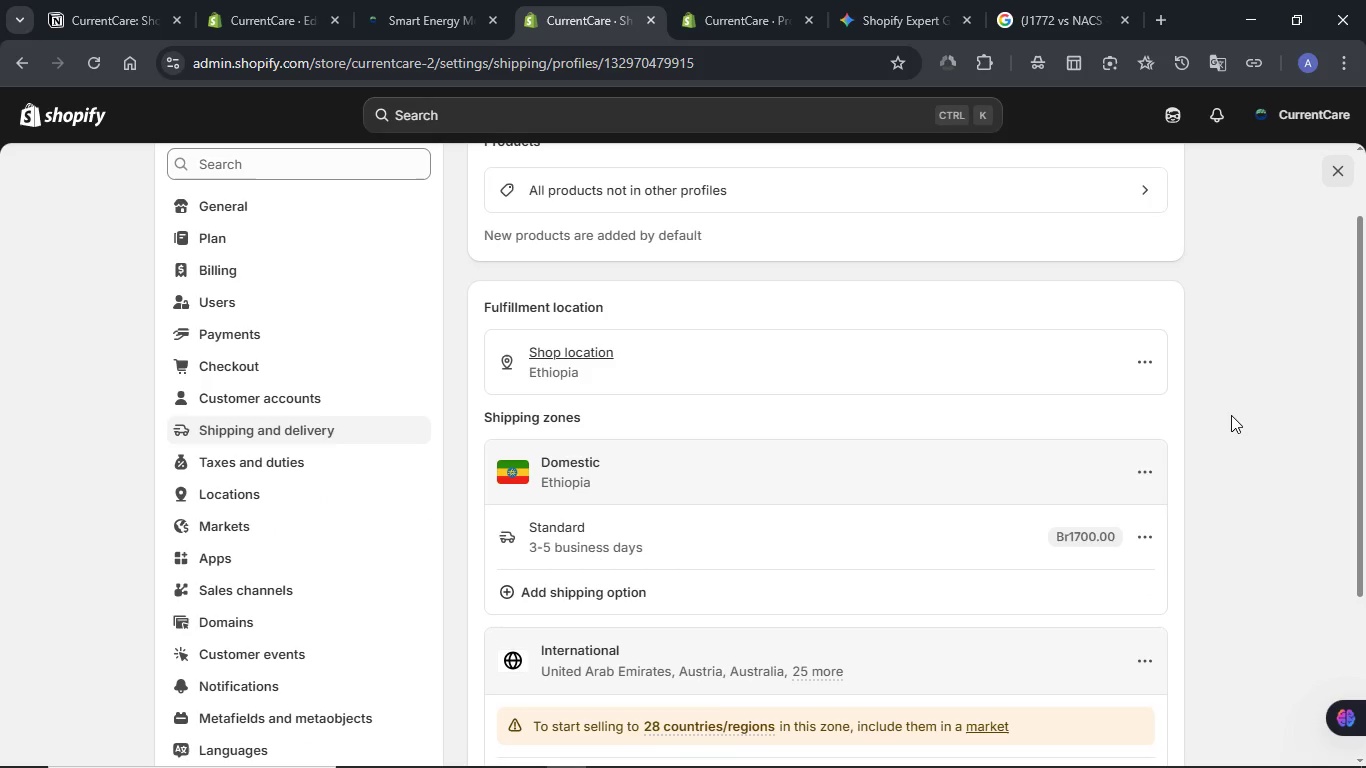 
scroll: coordinate [1231, 415], scroll_direction: down, amount: 2.0
 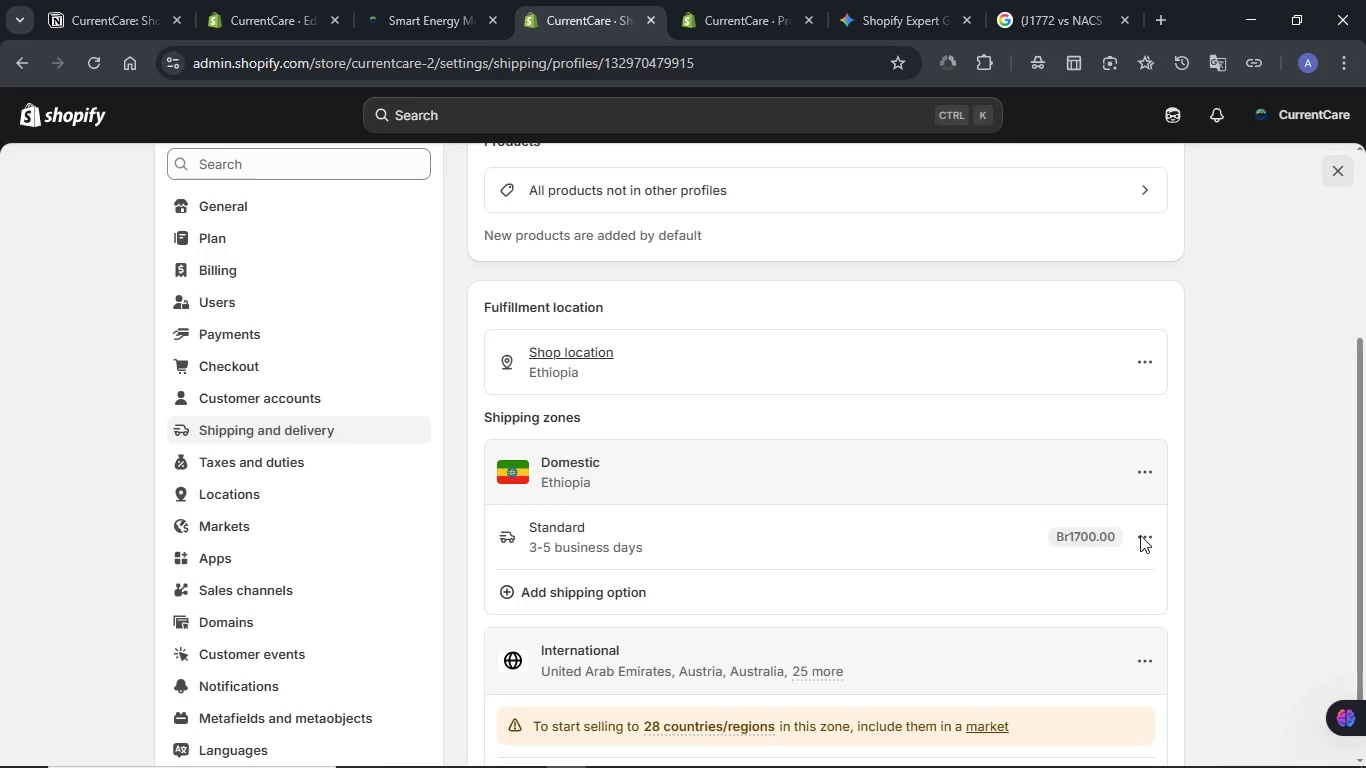 
left_click([1140, 535])
 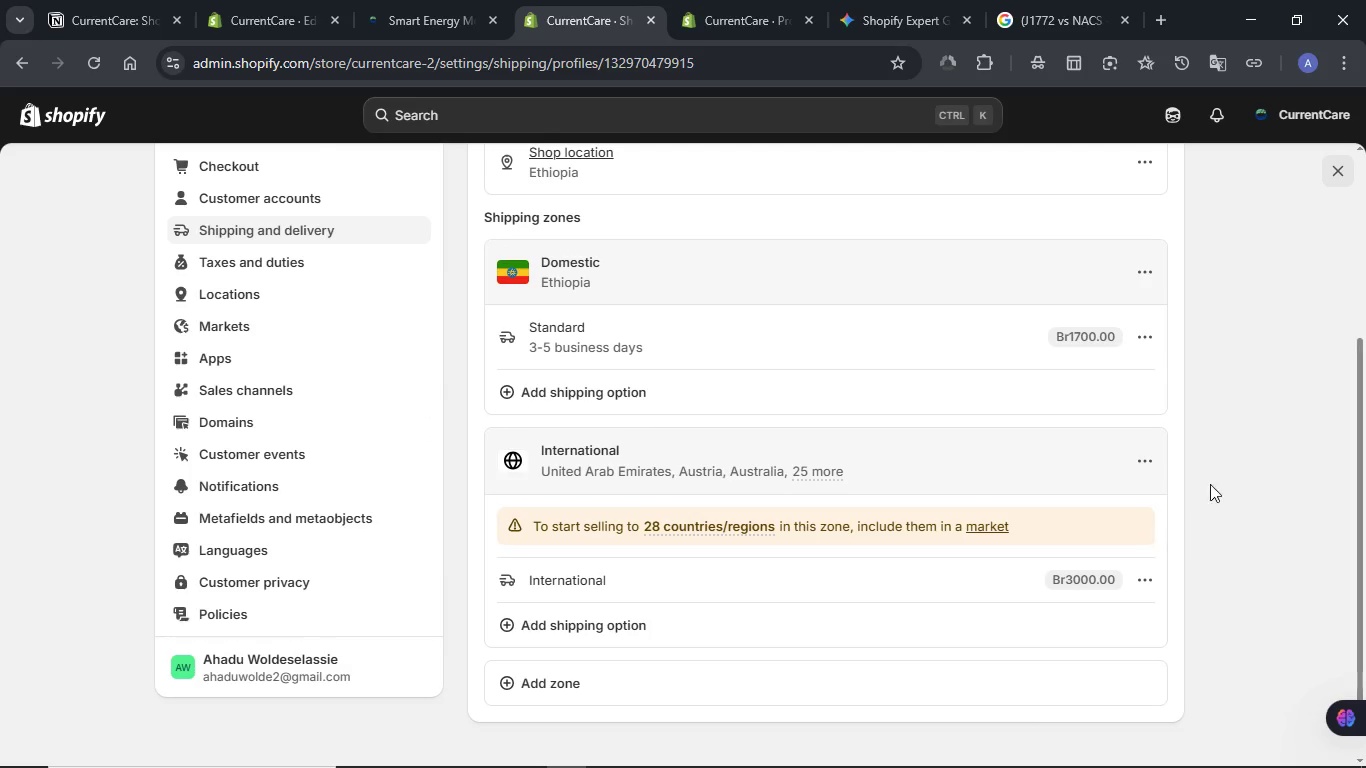 
scroll: coordinate [1236, 447], scroll_direction: down, amount: 1.0
 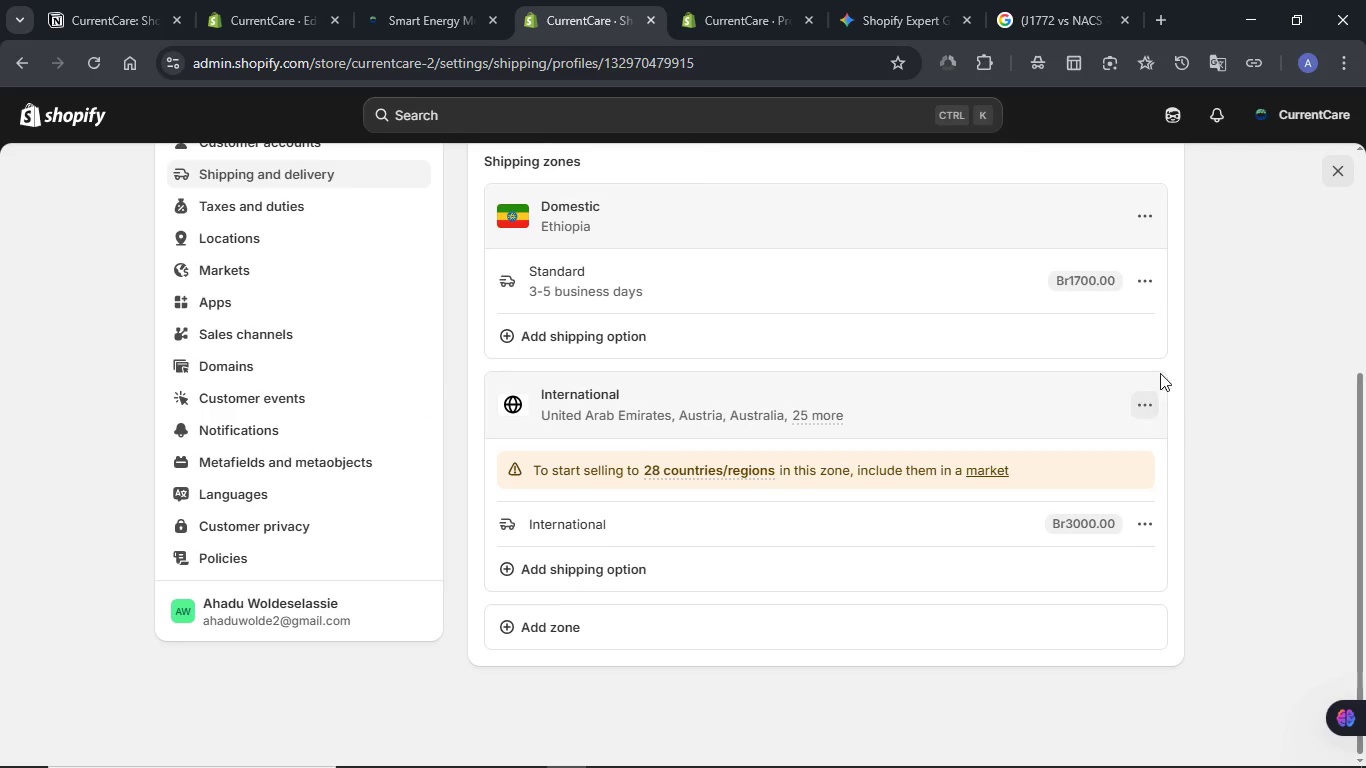 
wait(5.32)
 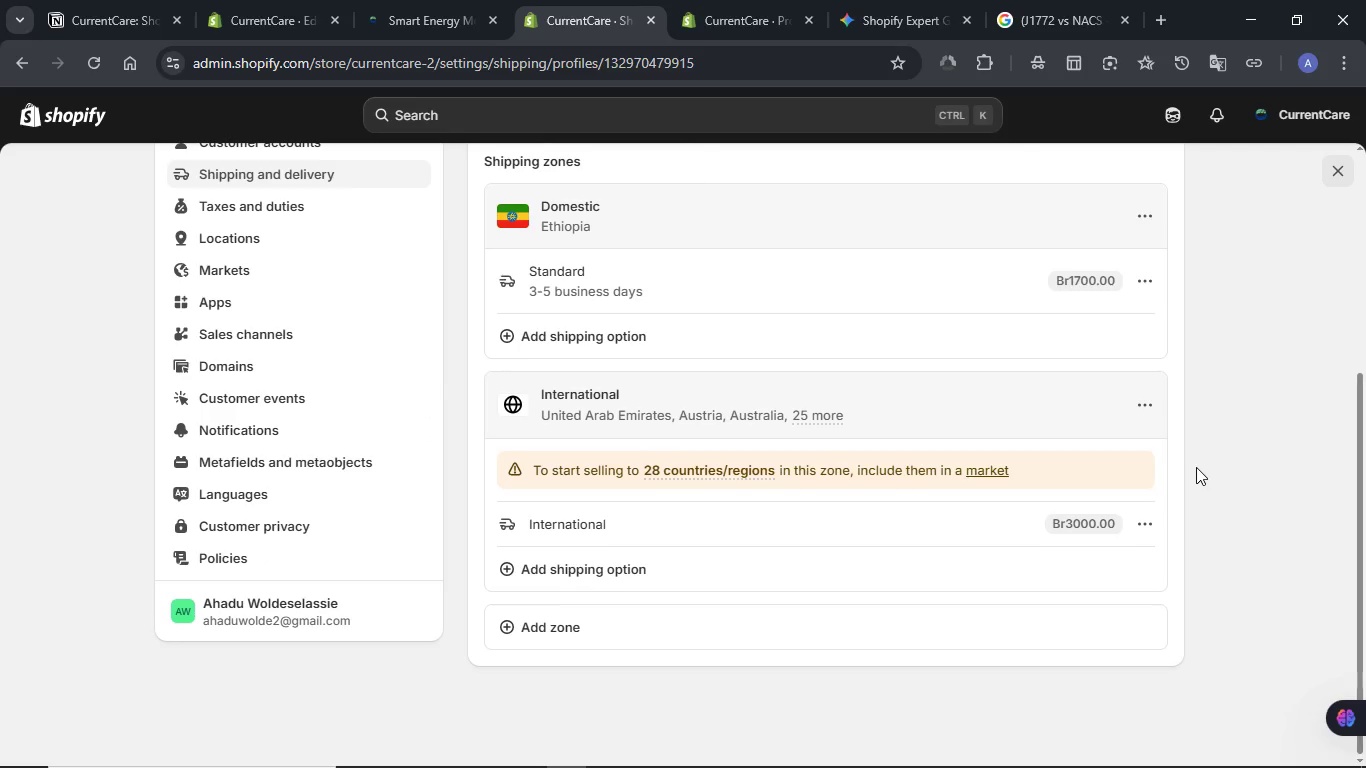 
left_click([1152, 278])
 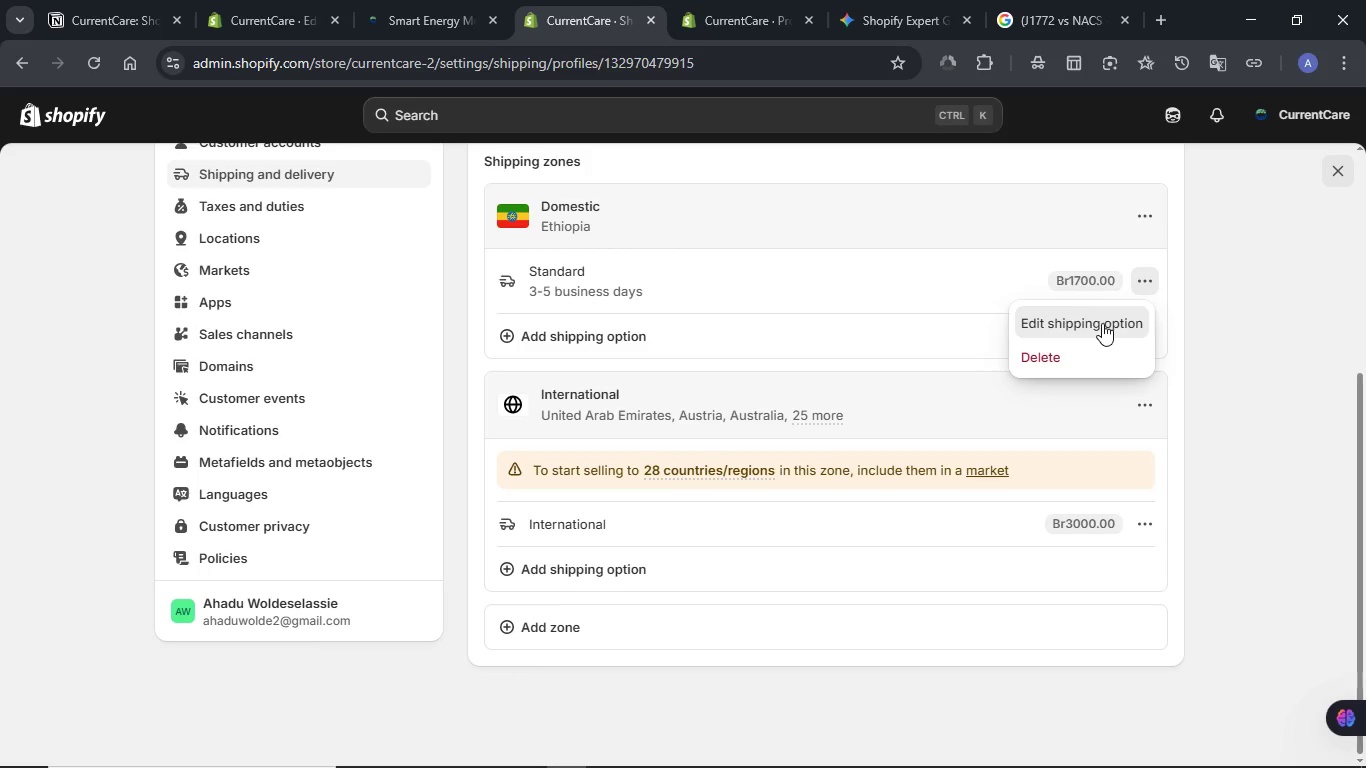 
left_click([1102, 323])
 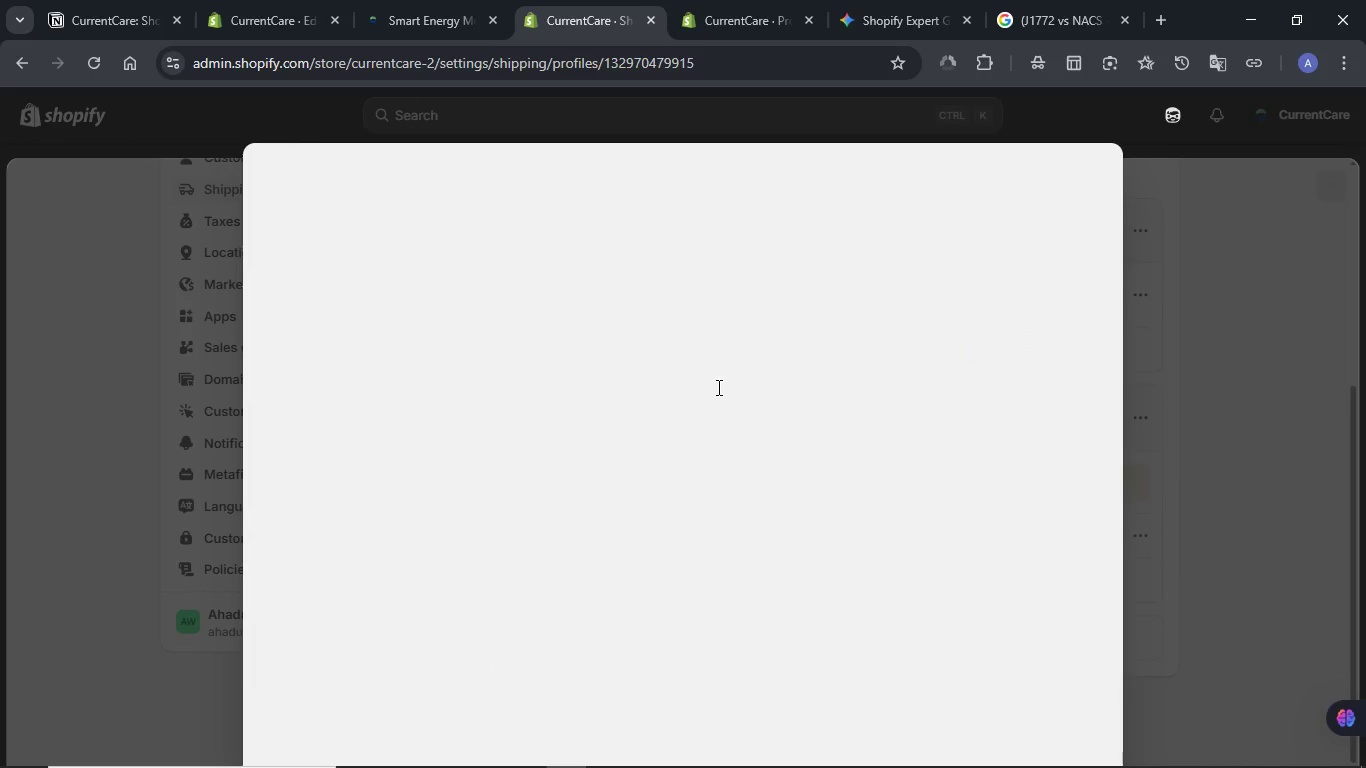 
wait(5.95)
 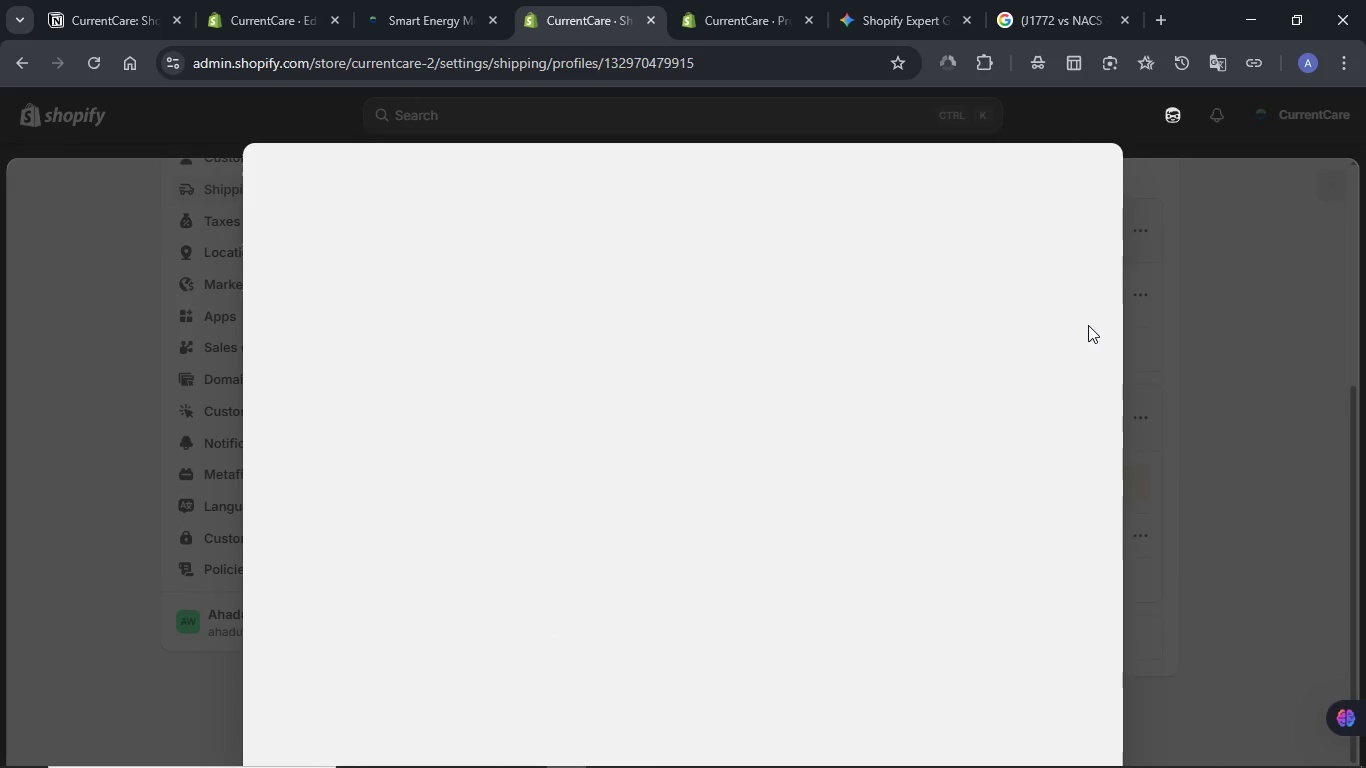 
double_click([710, 391])
 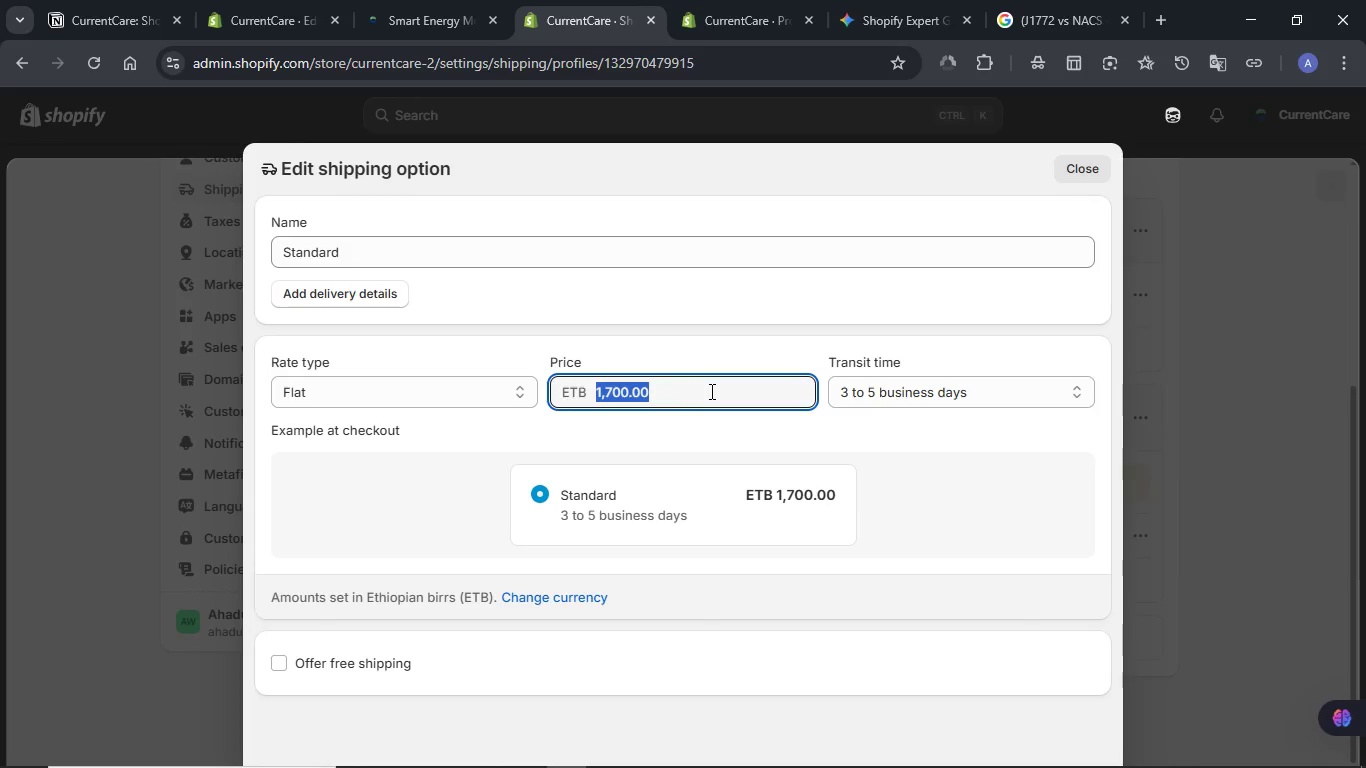 
triple_click([710, 391])
 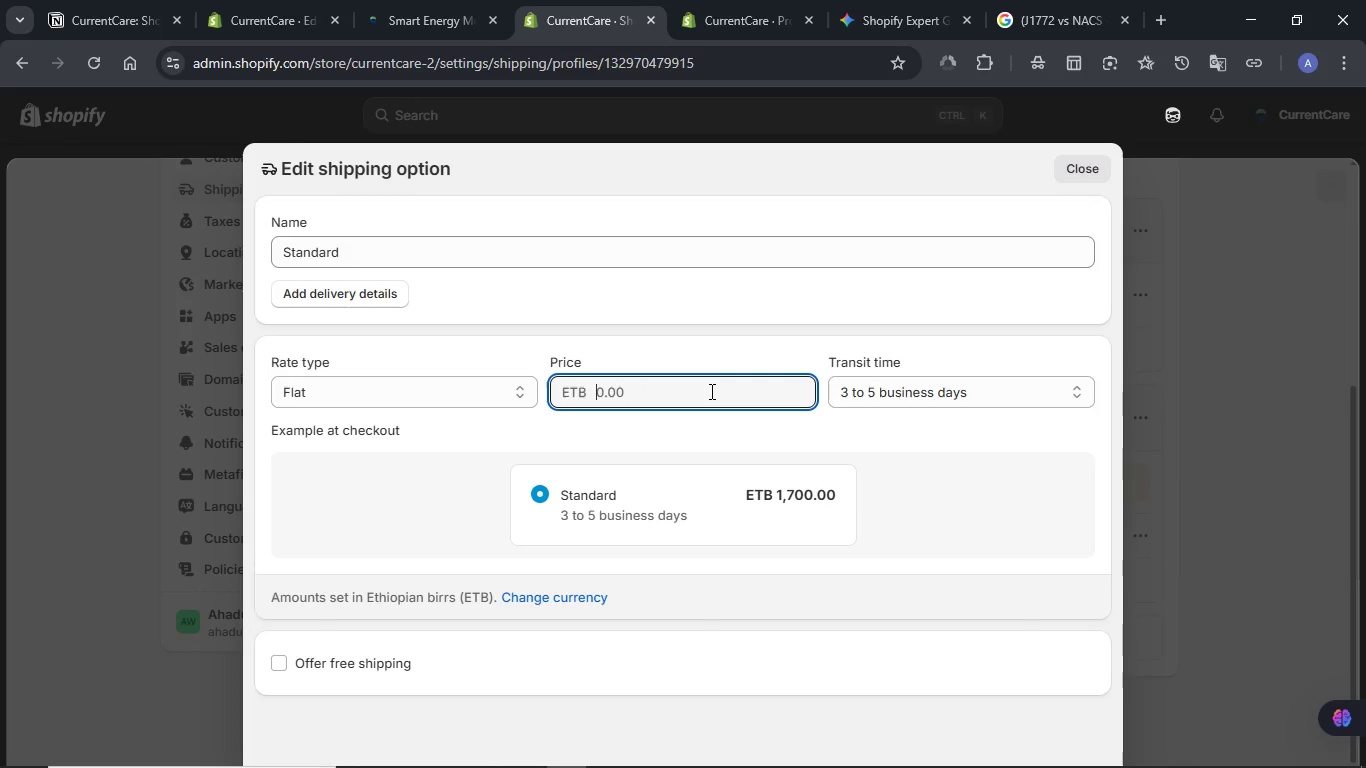 
key(Backspace)
 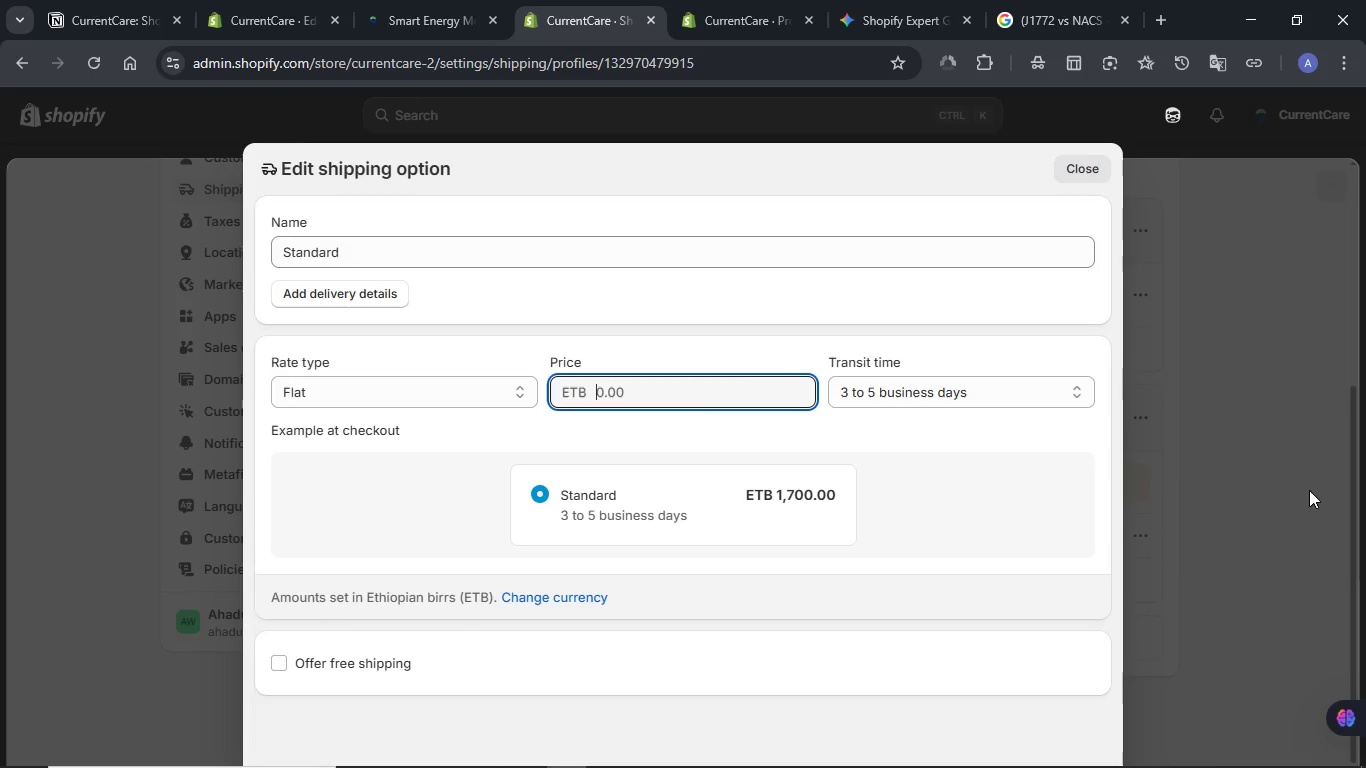 
left_click([1309, 490])
 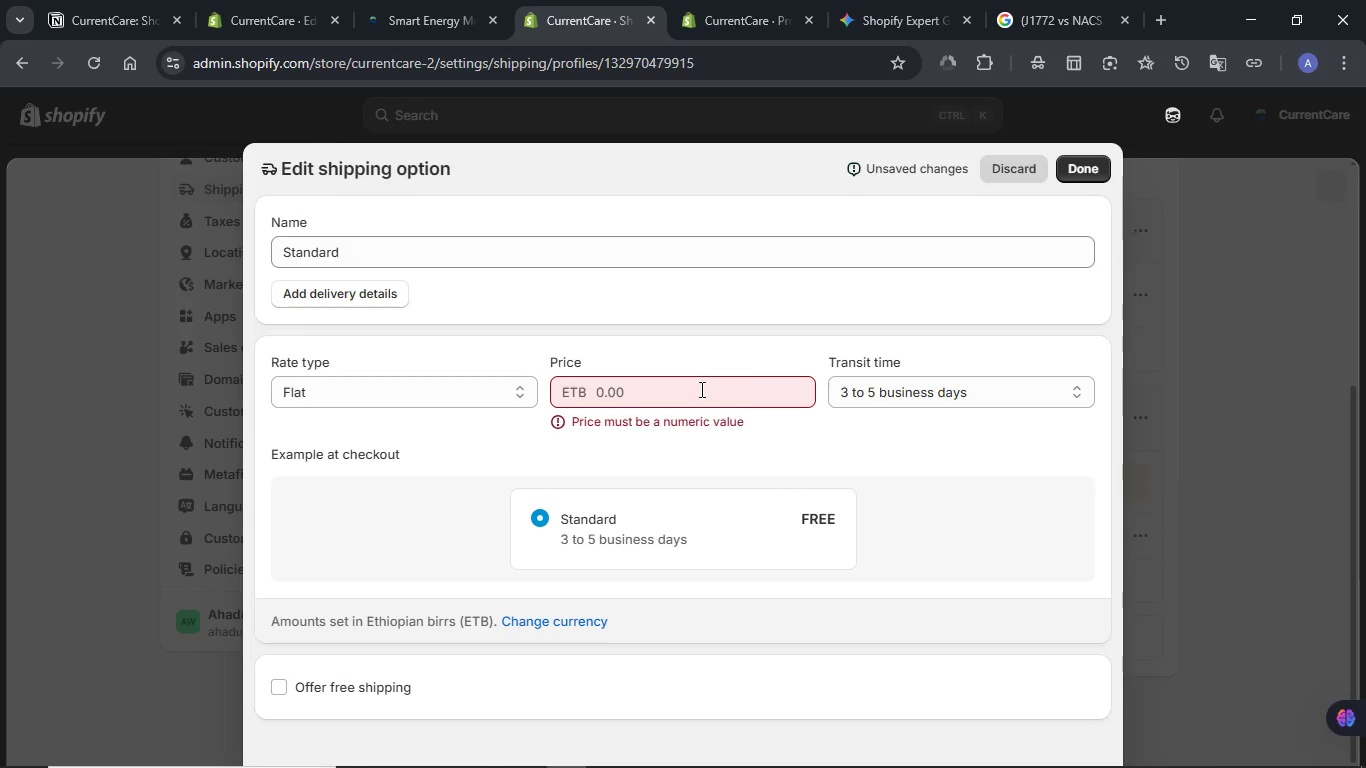 
left_click([700, 389])
 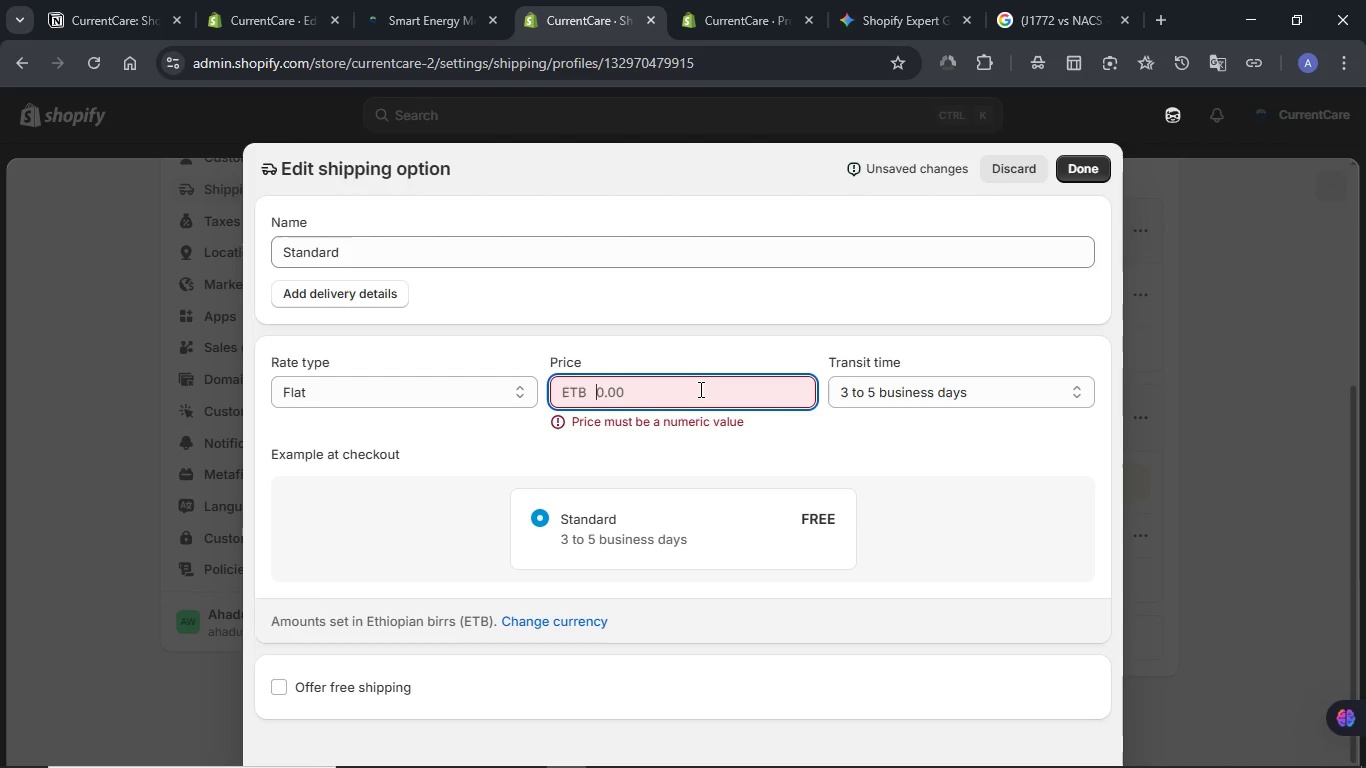 
left_click([699, 389])
 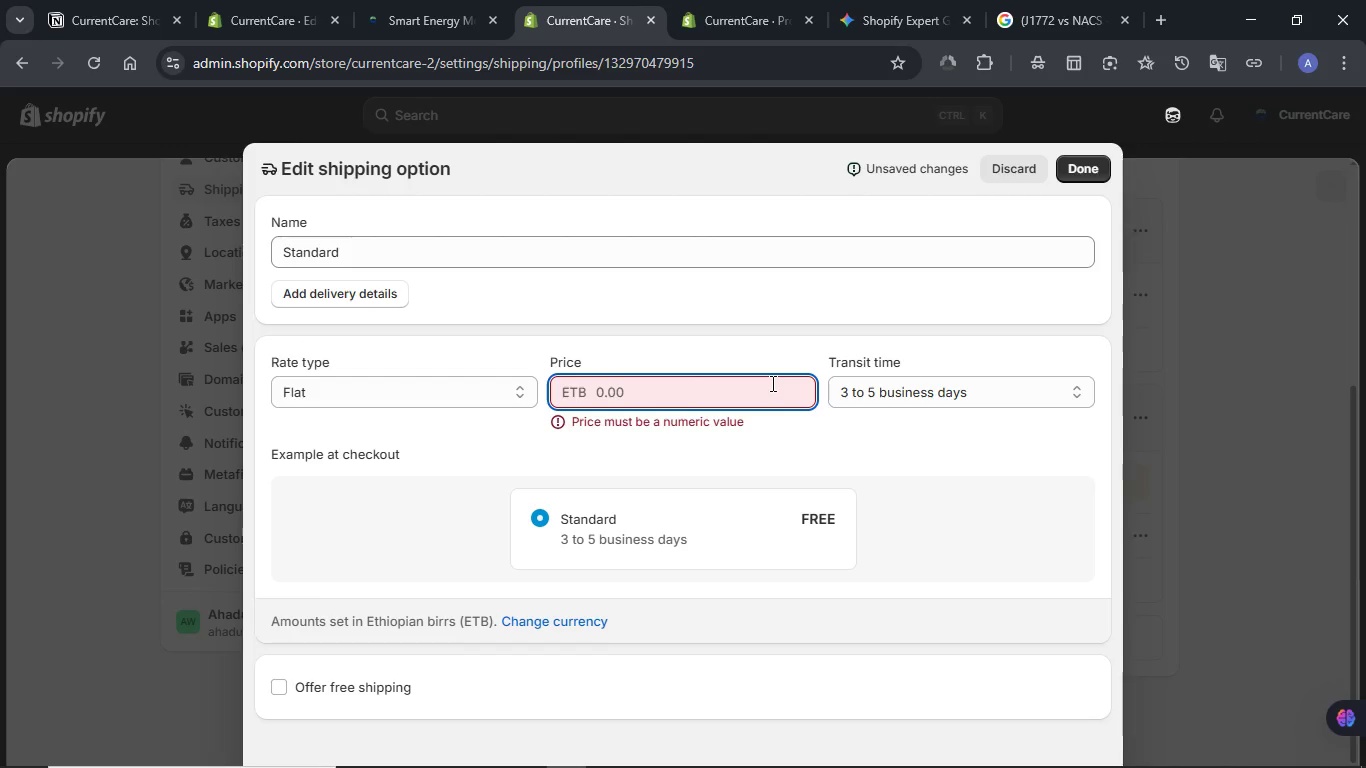 
key(Numpad1)
 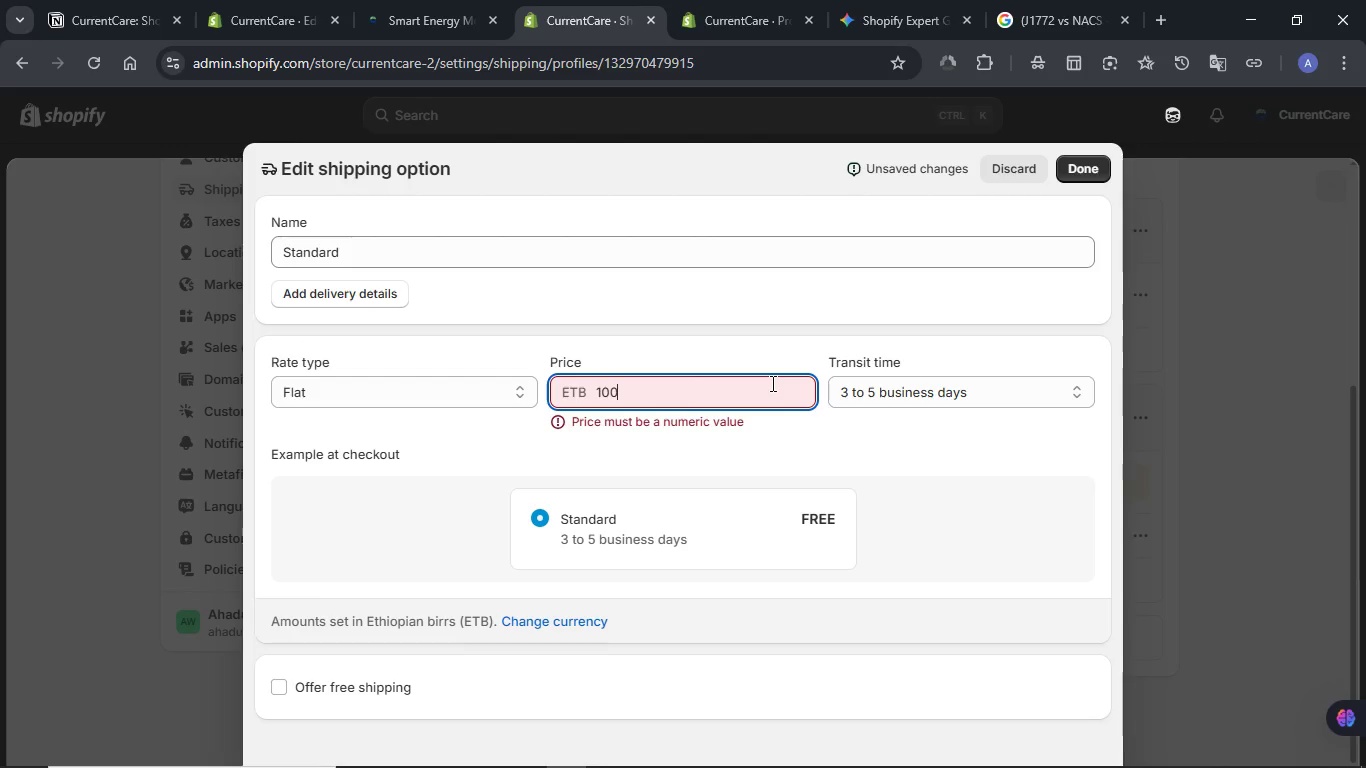 
key(Numpad0)
 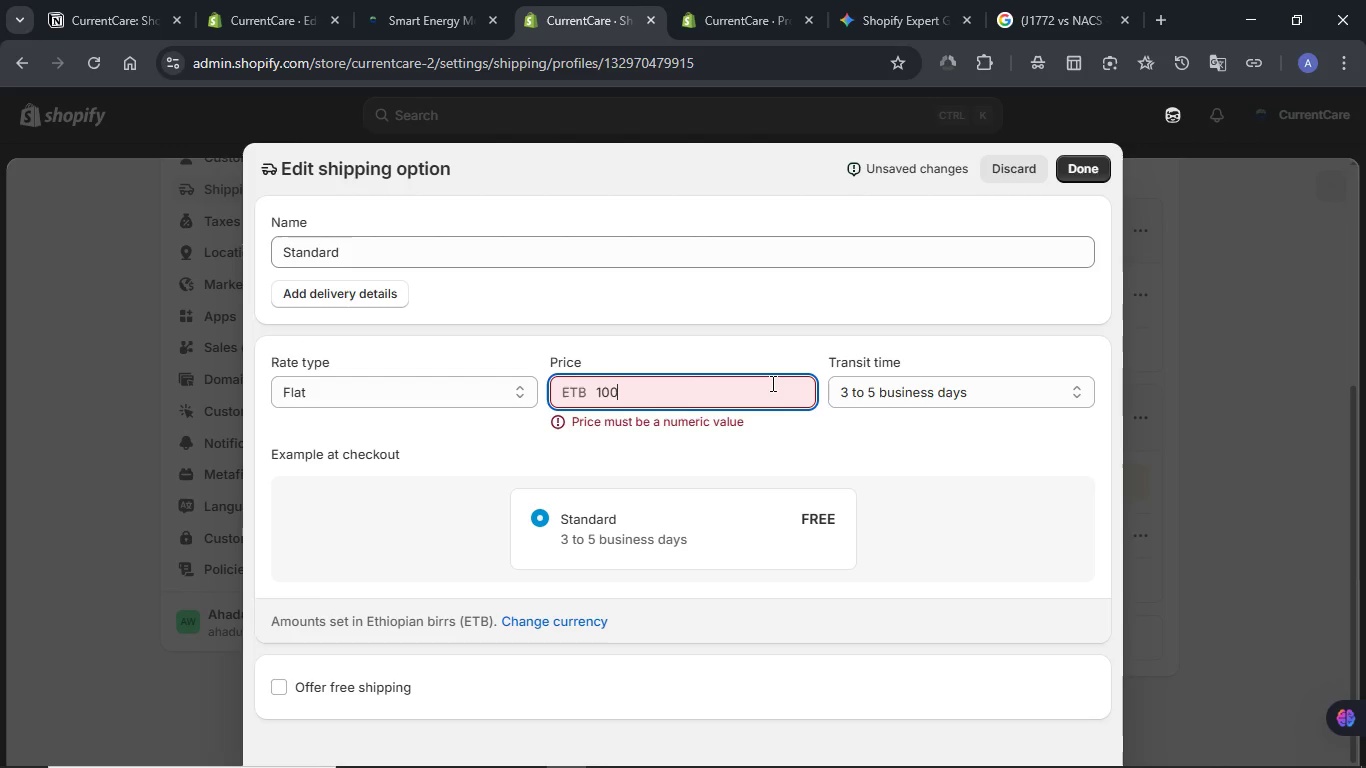 
key(Numpad0)
 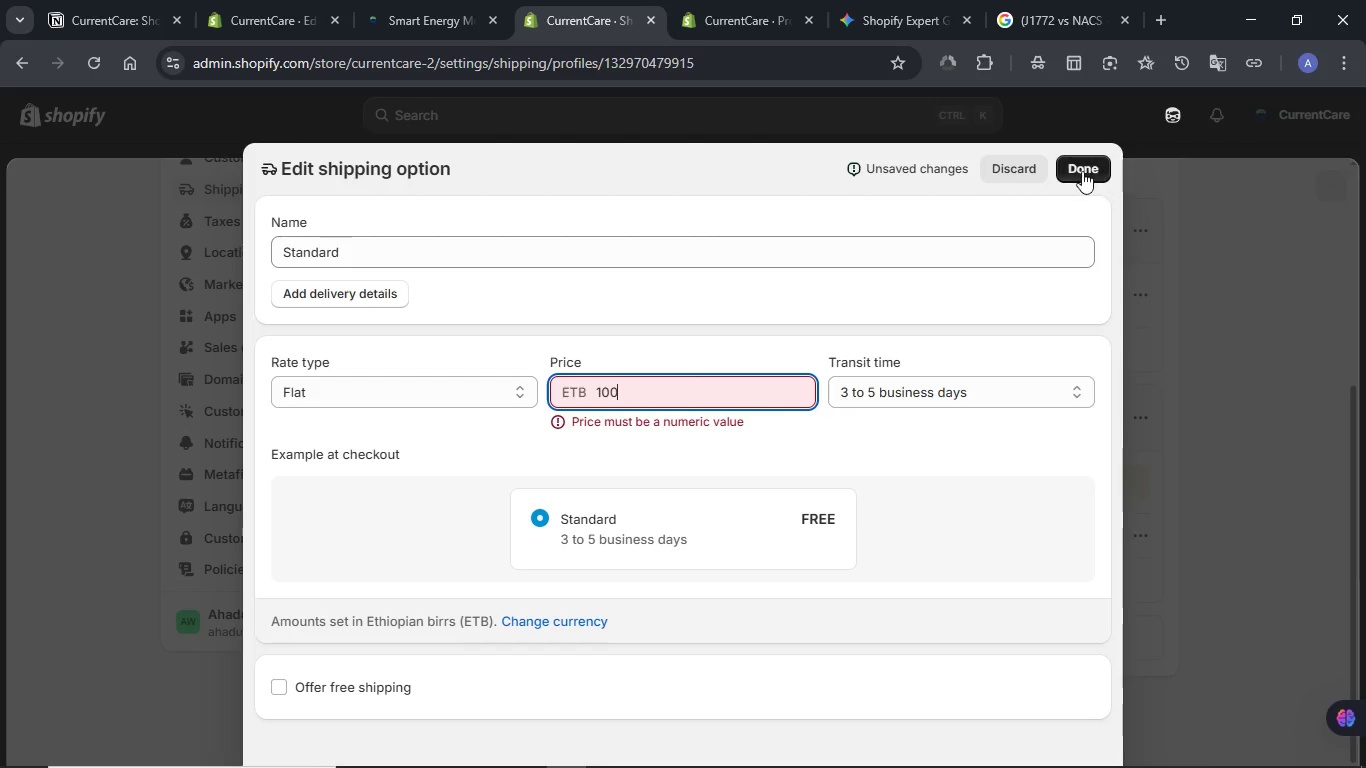 
wait(5.92)
 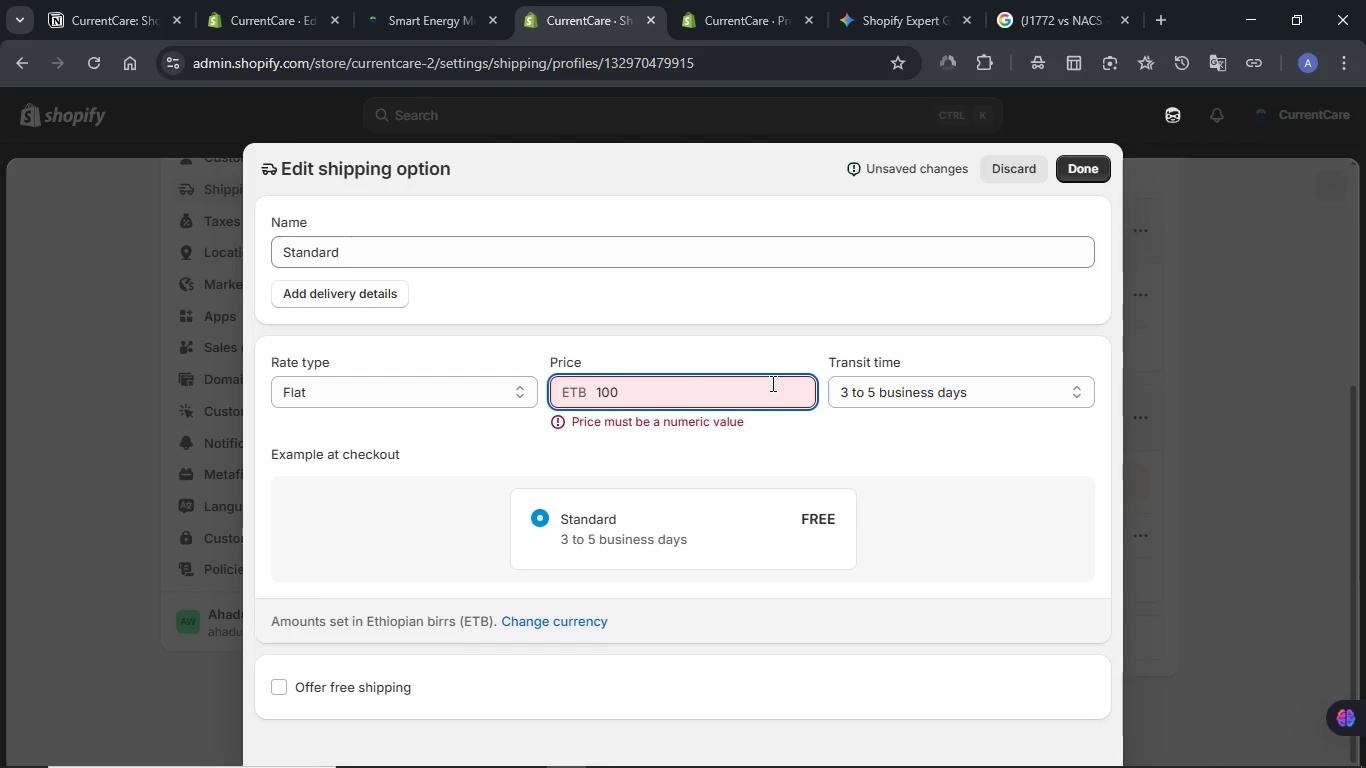 
left_click([1082, 165])
 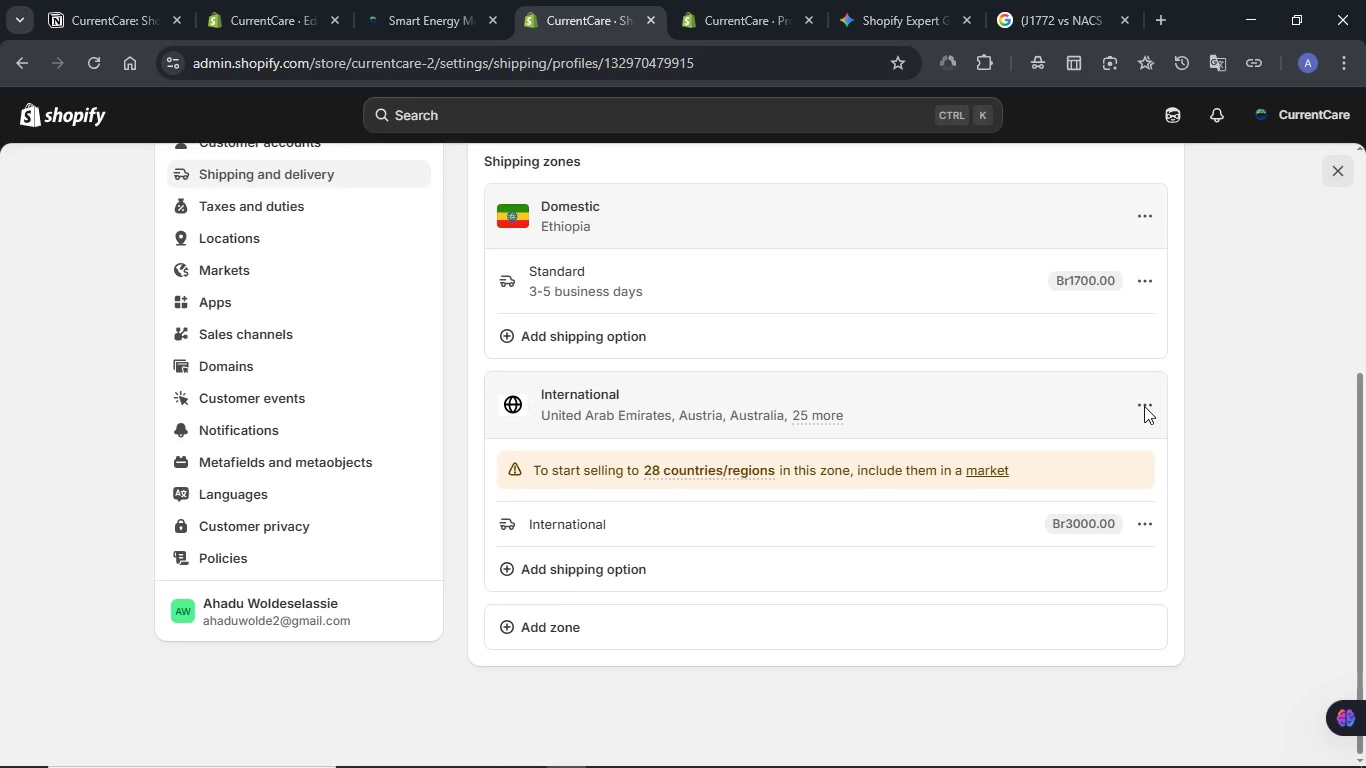 
left_click([1144, 405])
 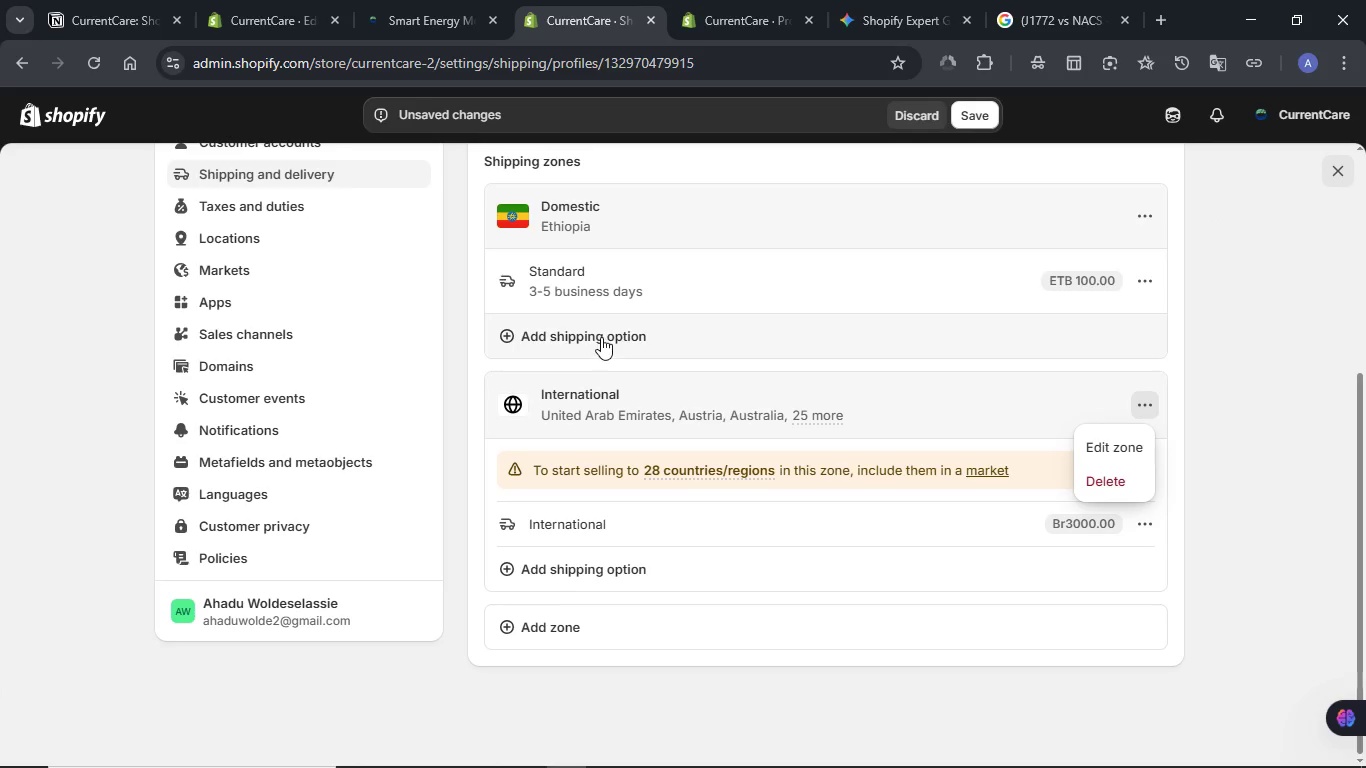 
left_click([601, 337])
 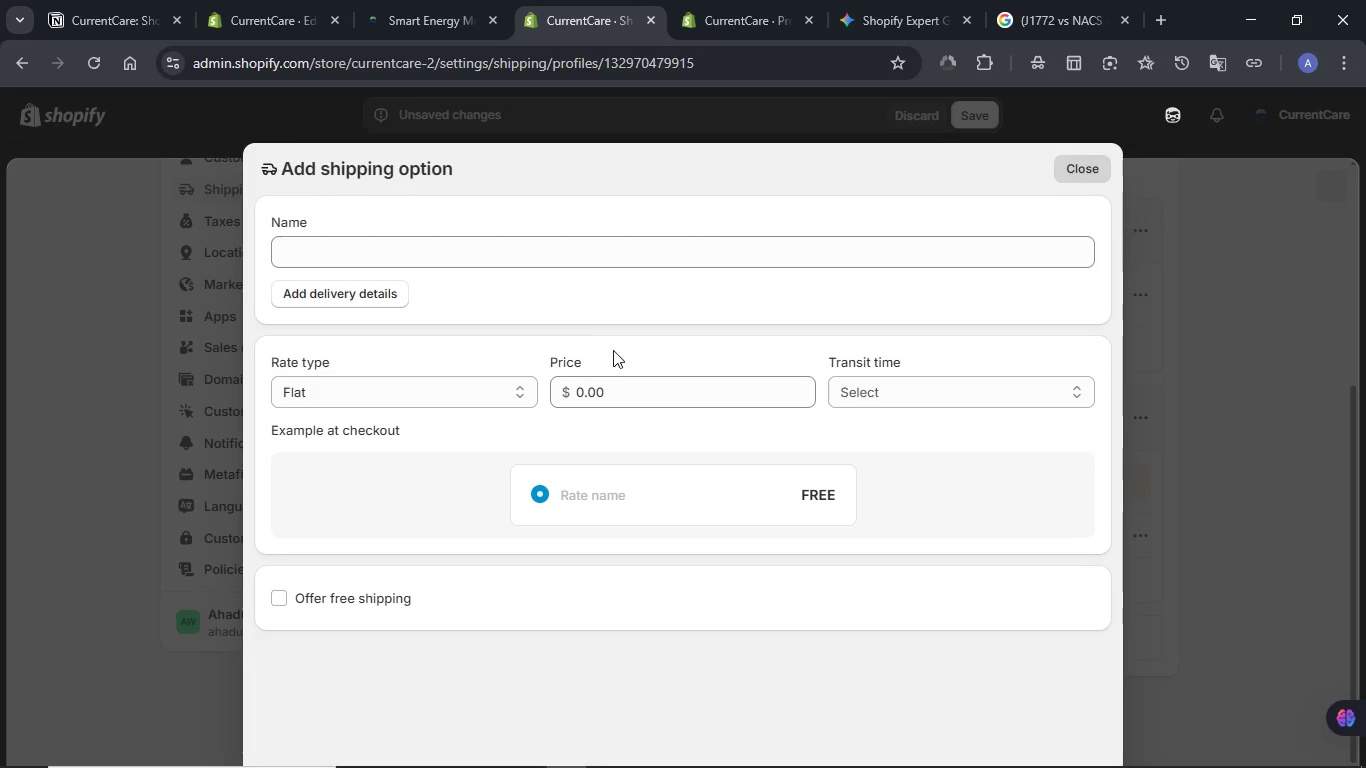 
left_click([452, 240])
 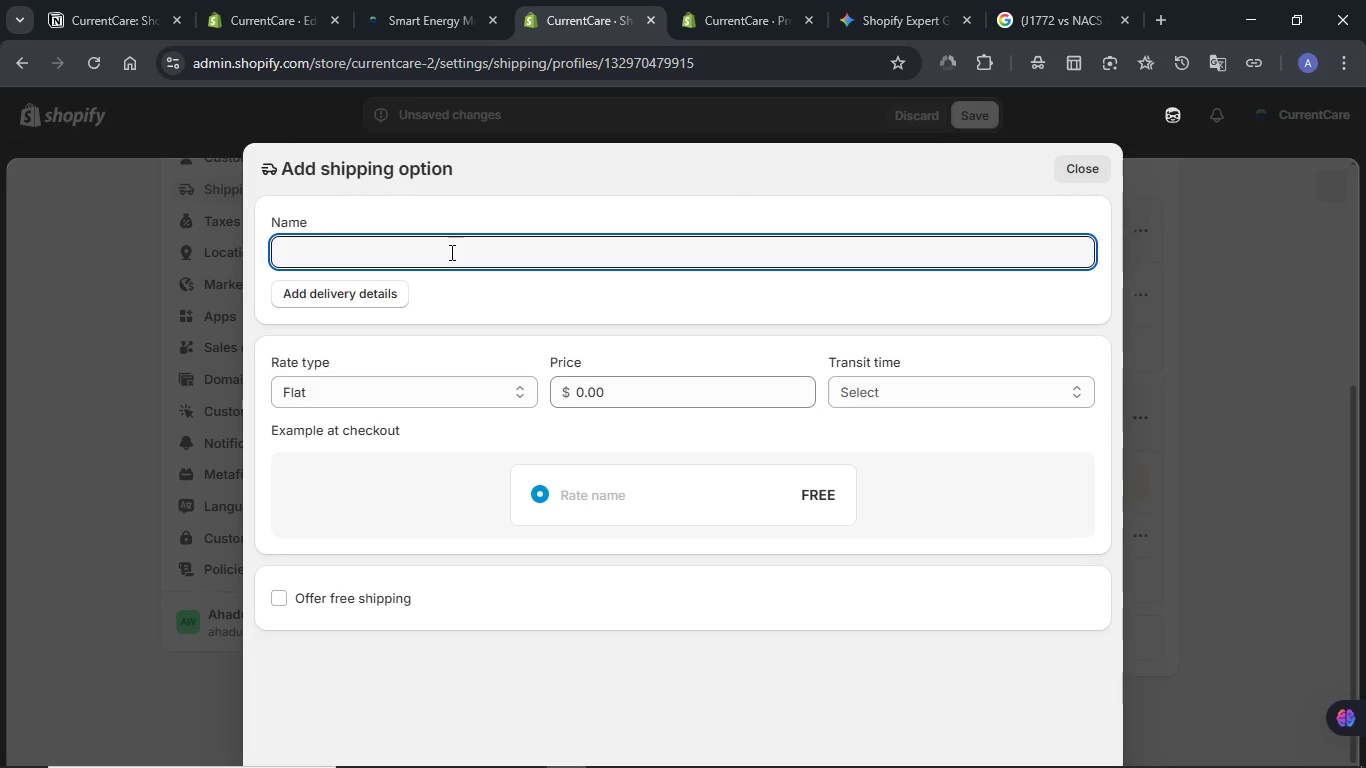 
type(sta)
 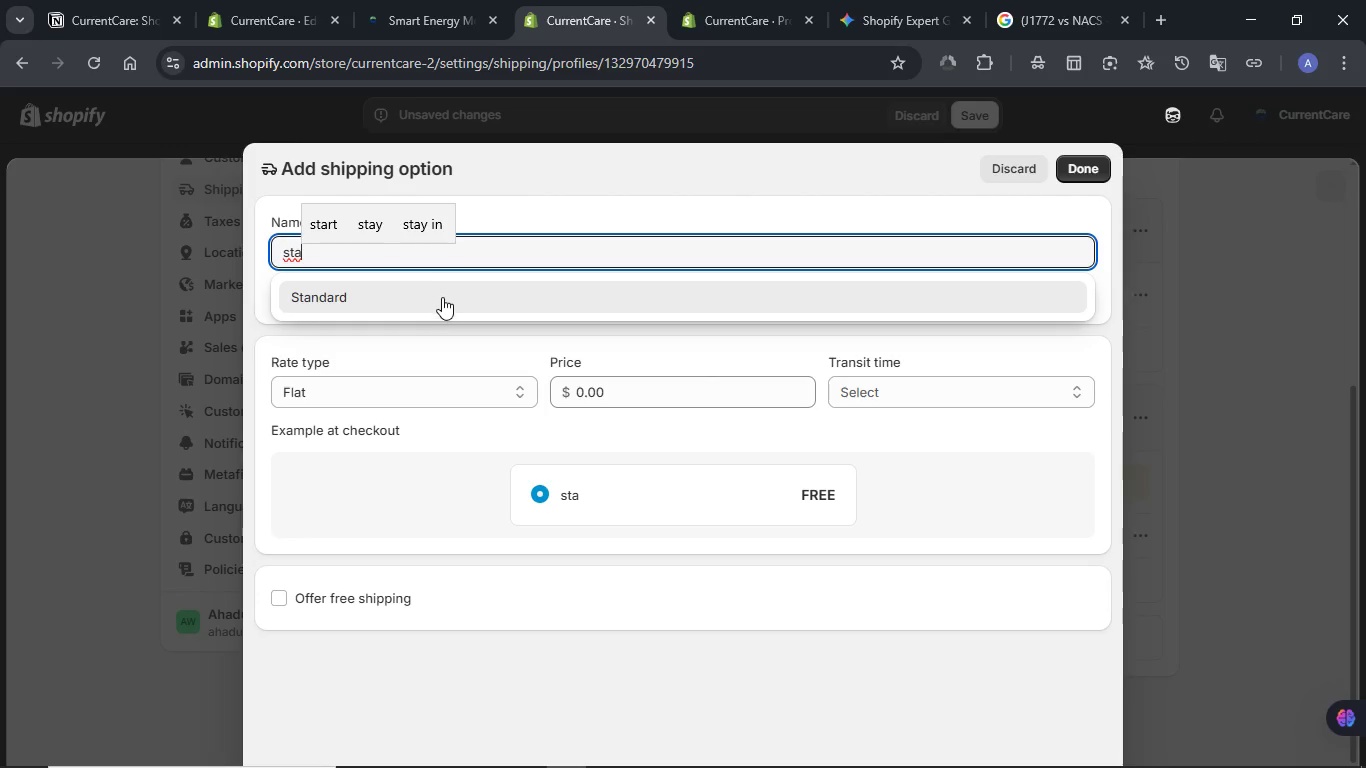 
left_click([442, 299])
 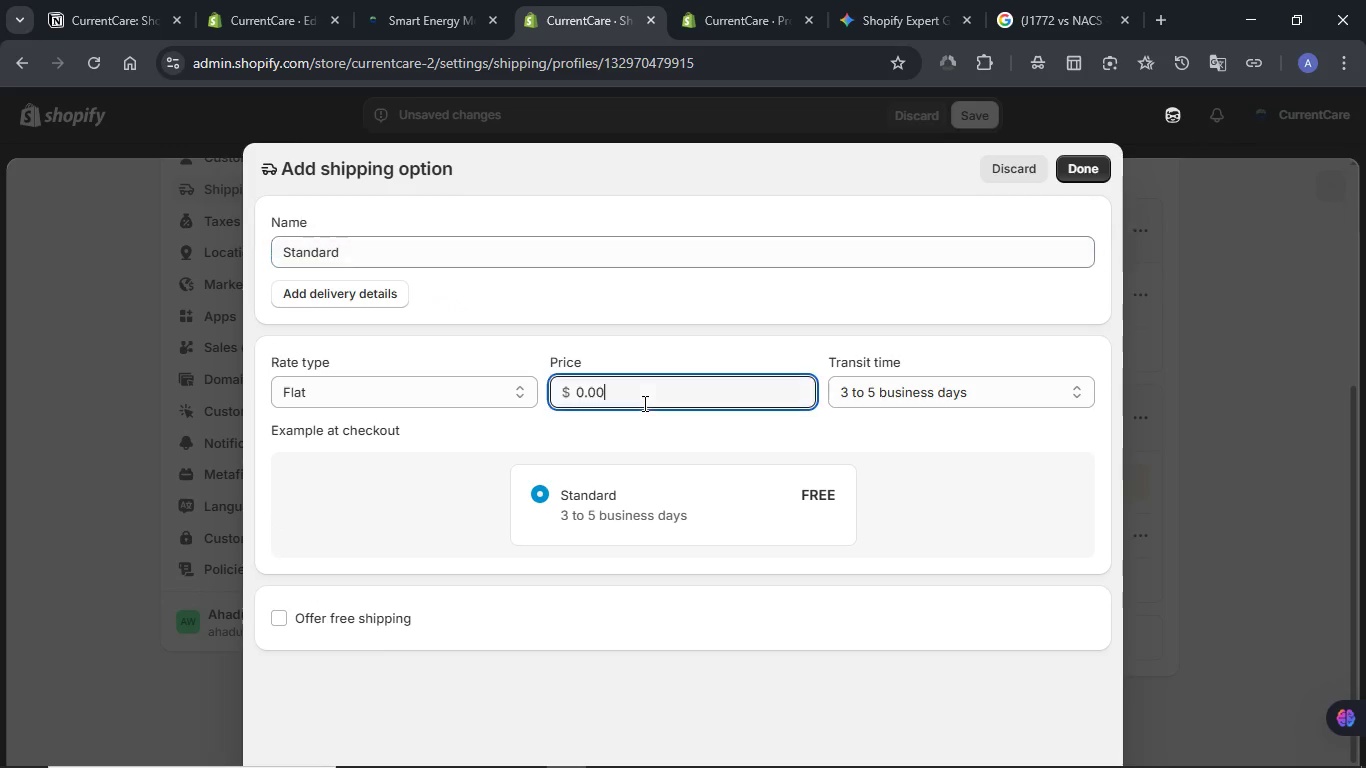 
left_click([643, 403])
 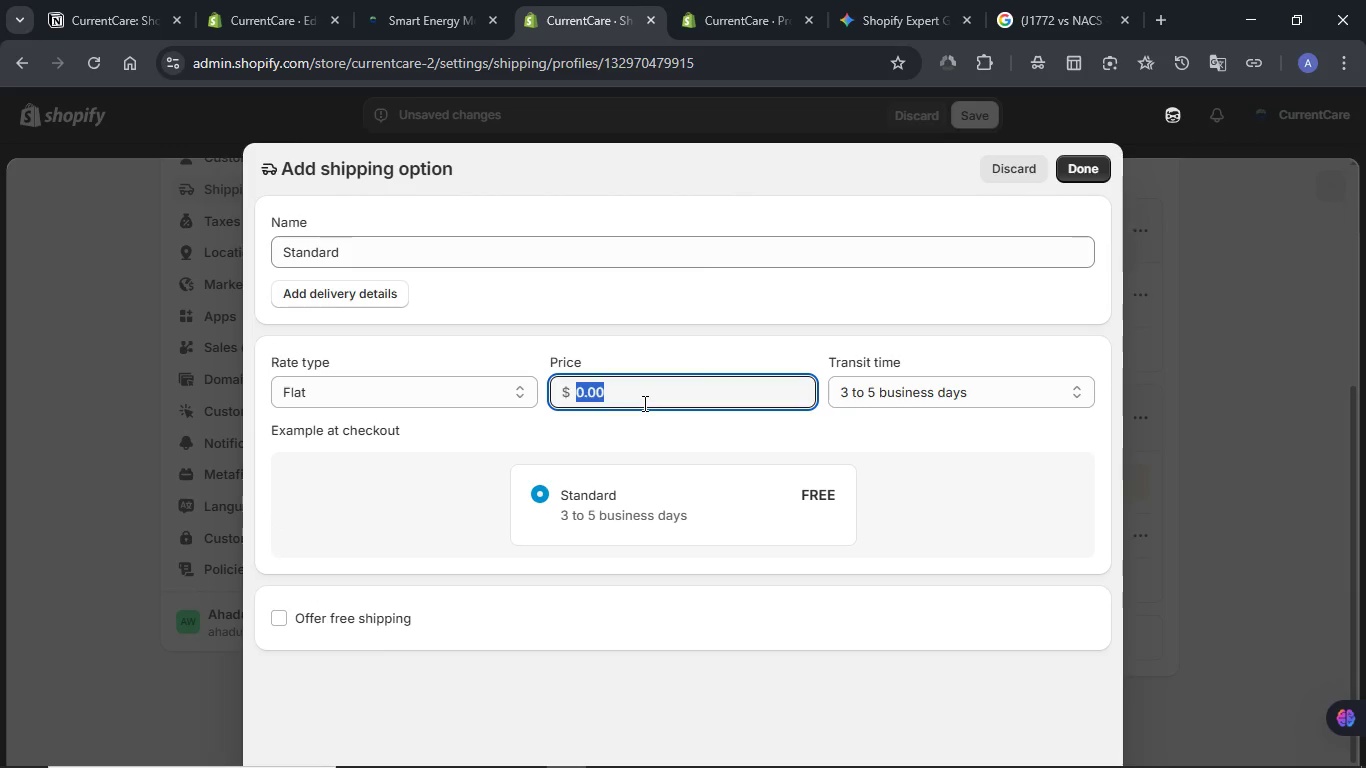 
double_click([643, 403])
 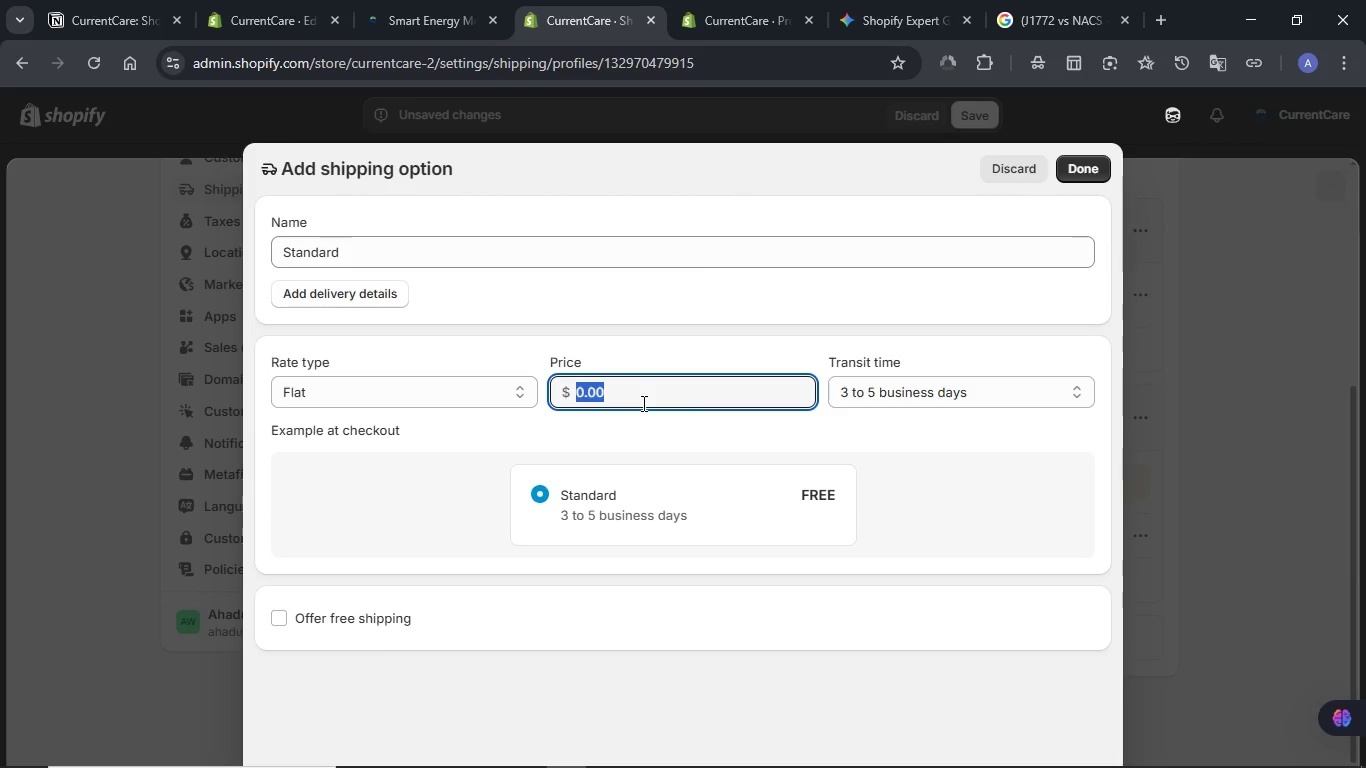 
key(Numpad1)
 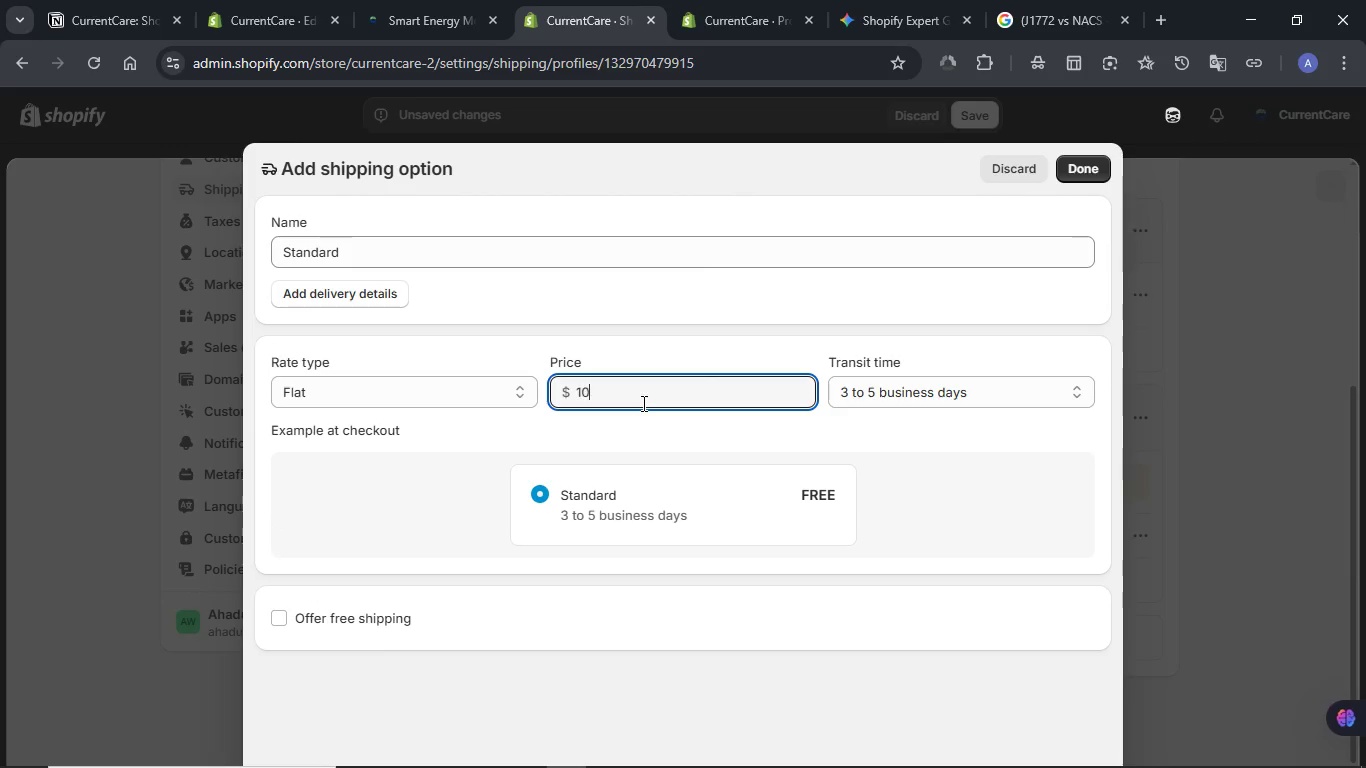 
key(Numpad0)
 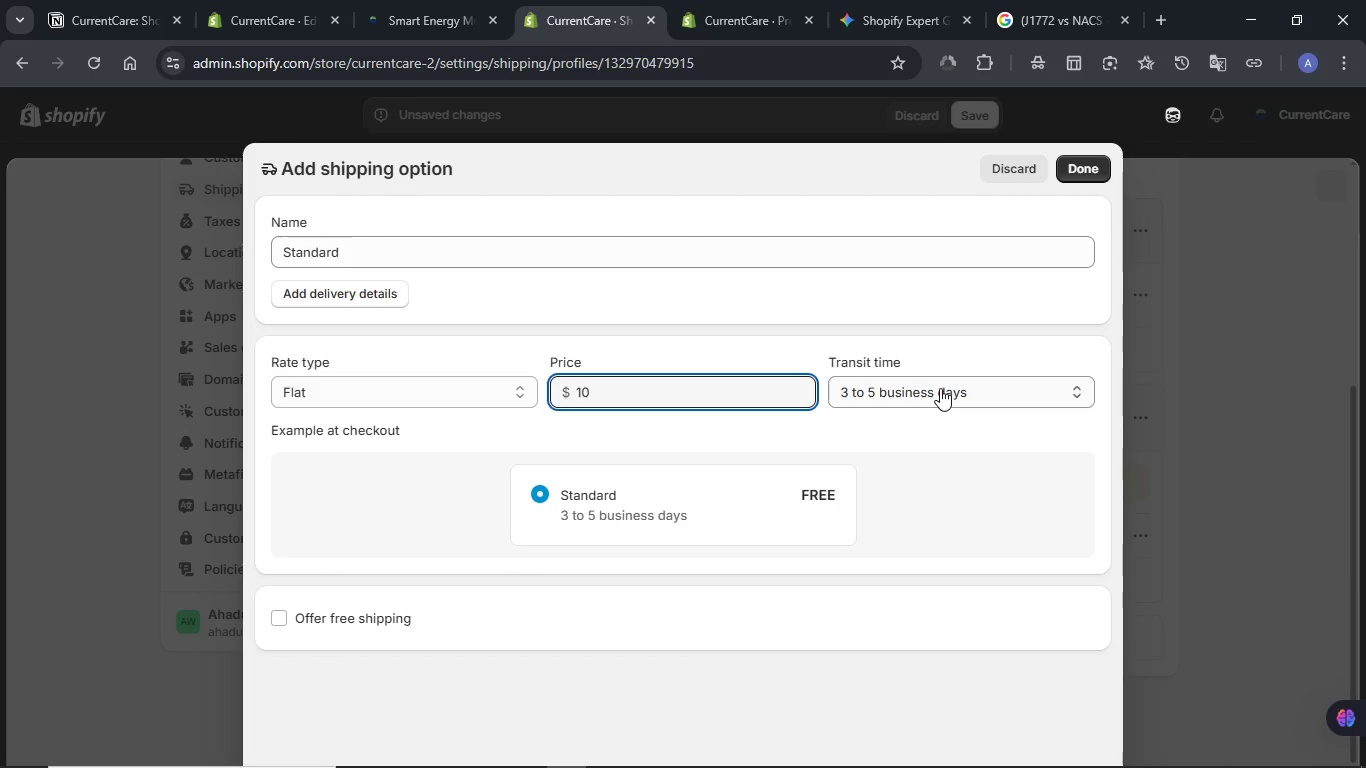 
left_click([941, 388])
 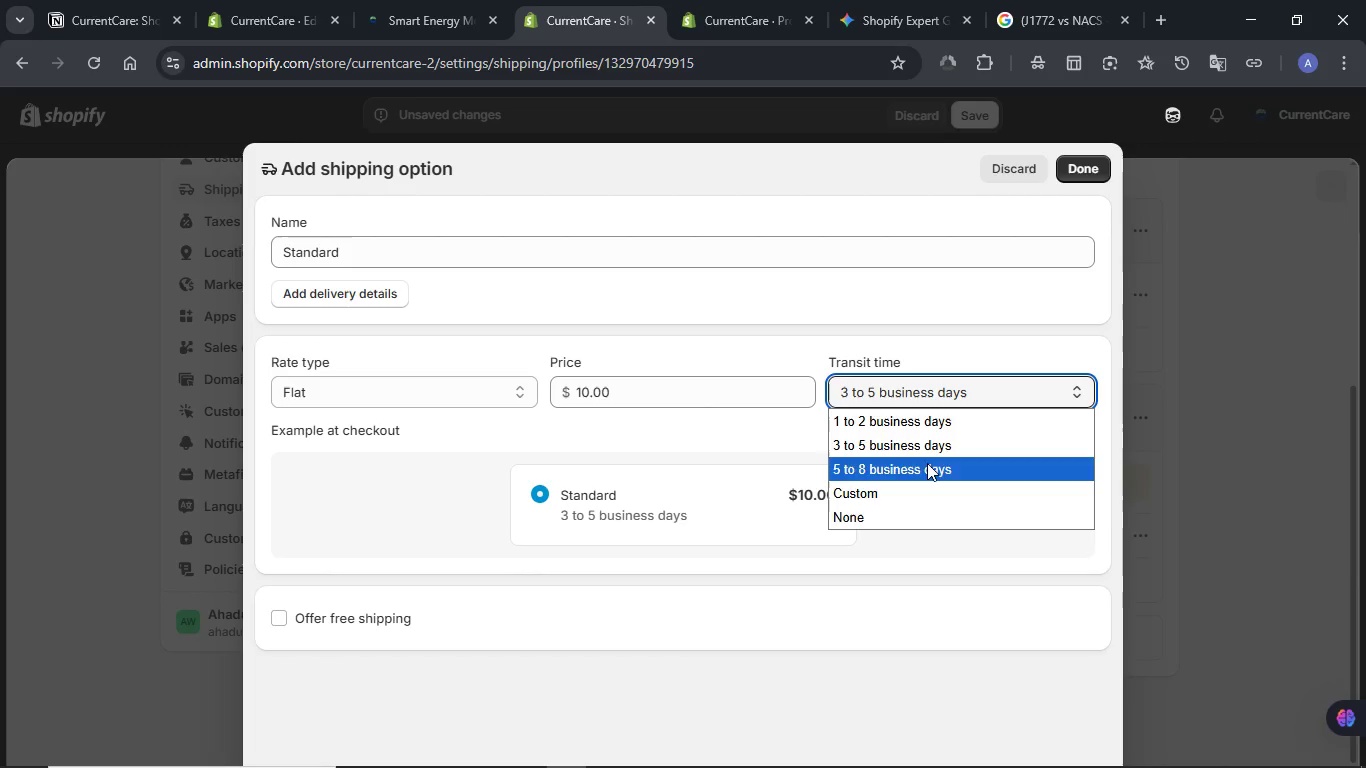 
left_click([927, 463])
 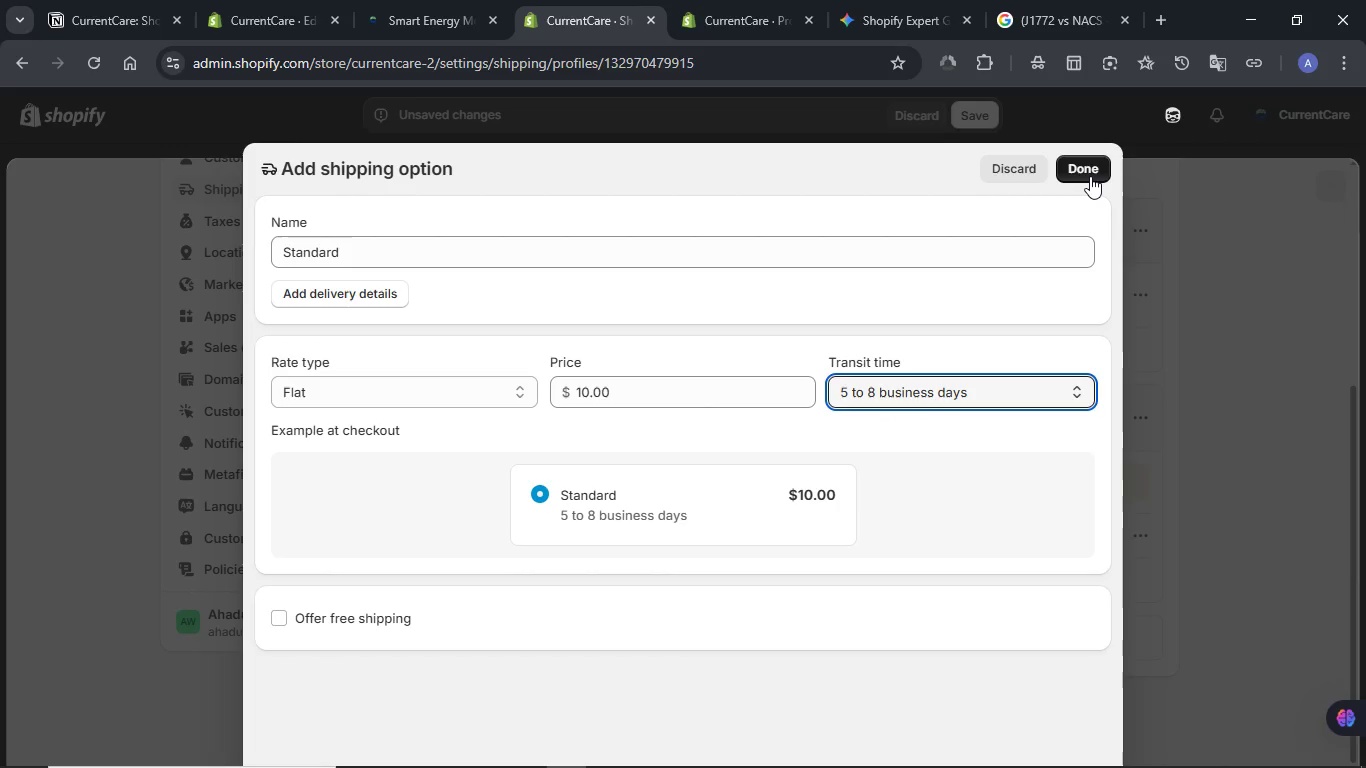 
left_click([1090, 176])
 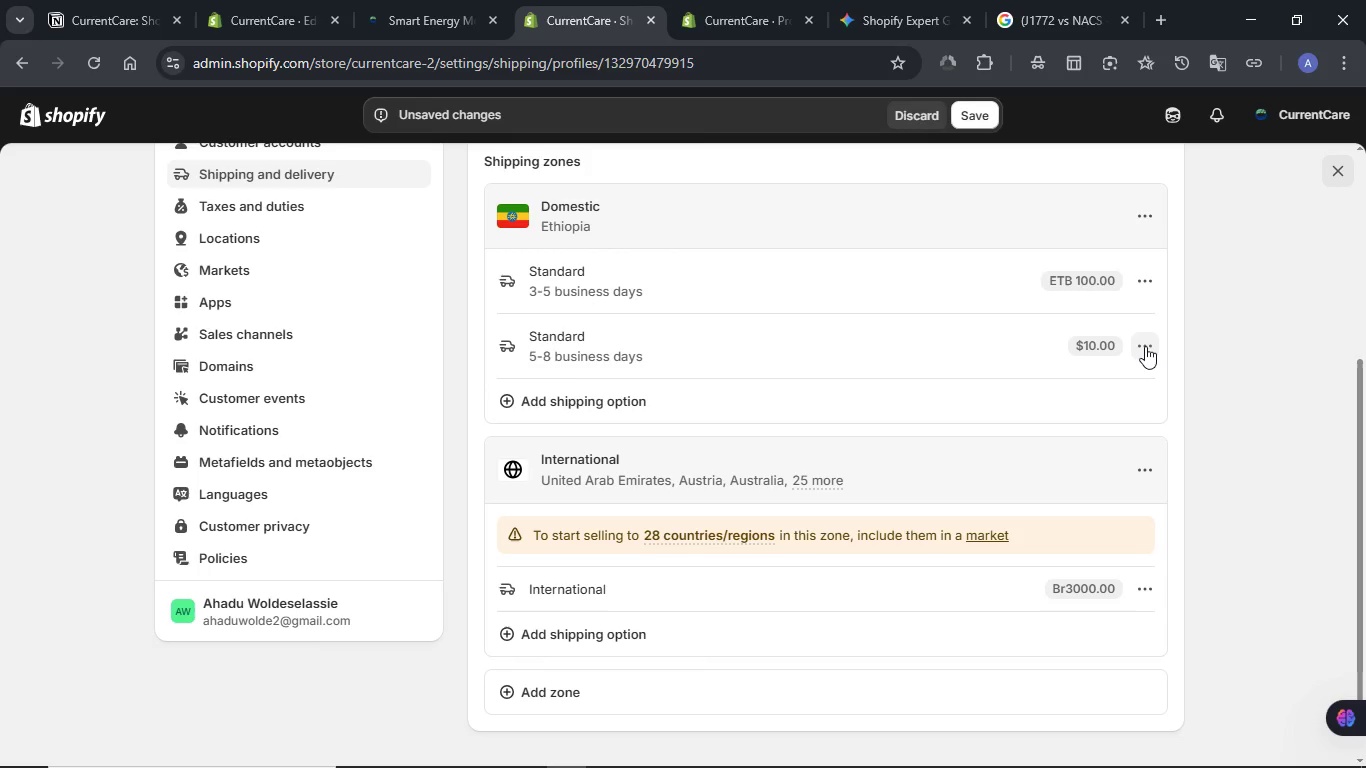 
wait(6.83)
 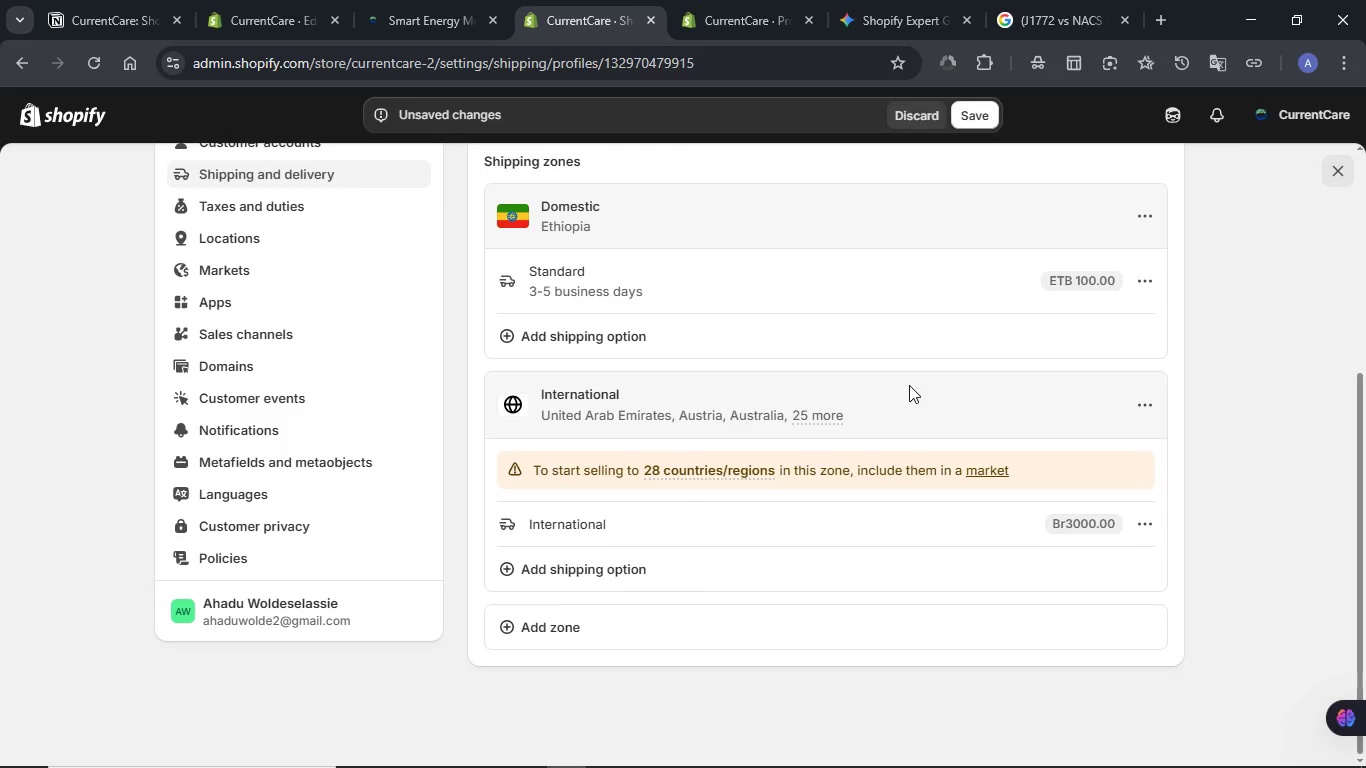 
left_click([1145, 345])
 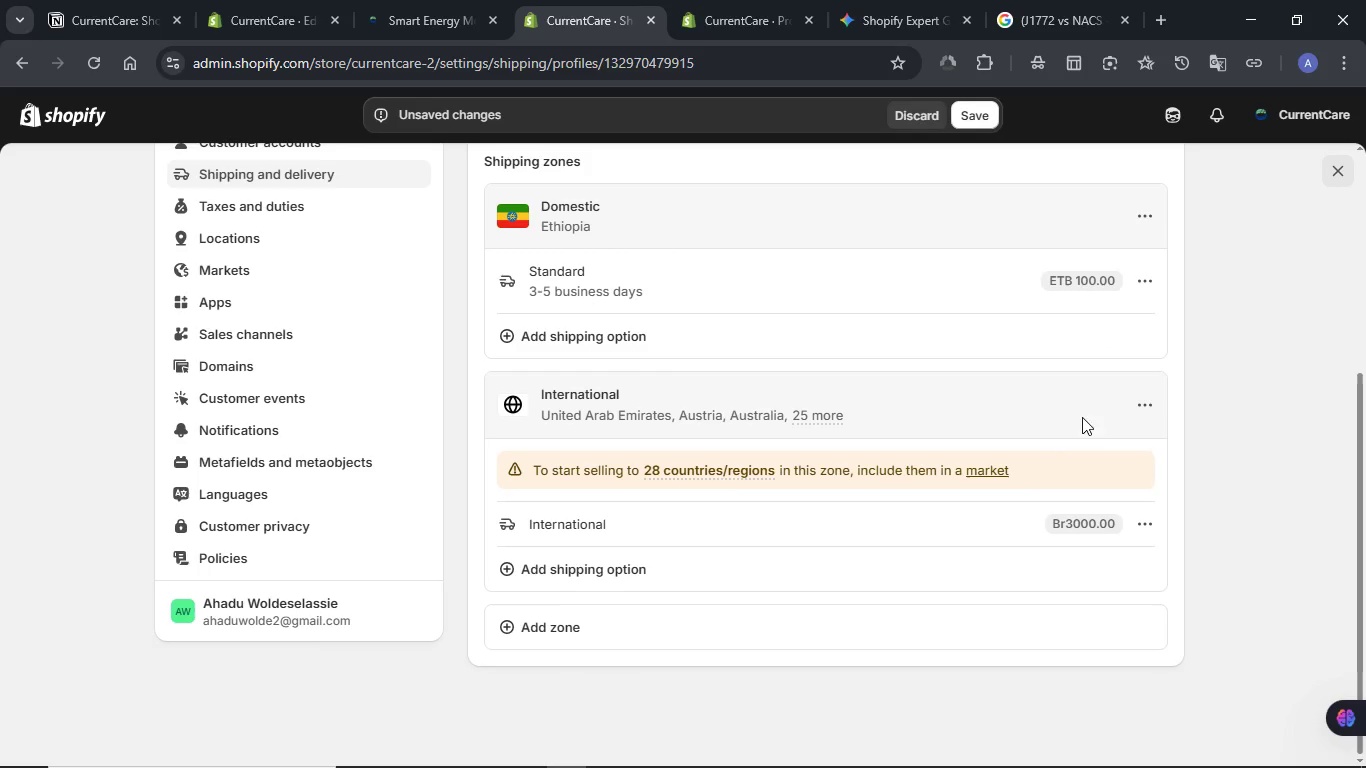 
left_click([1146, 406])
 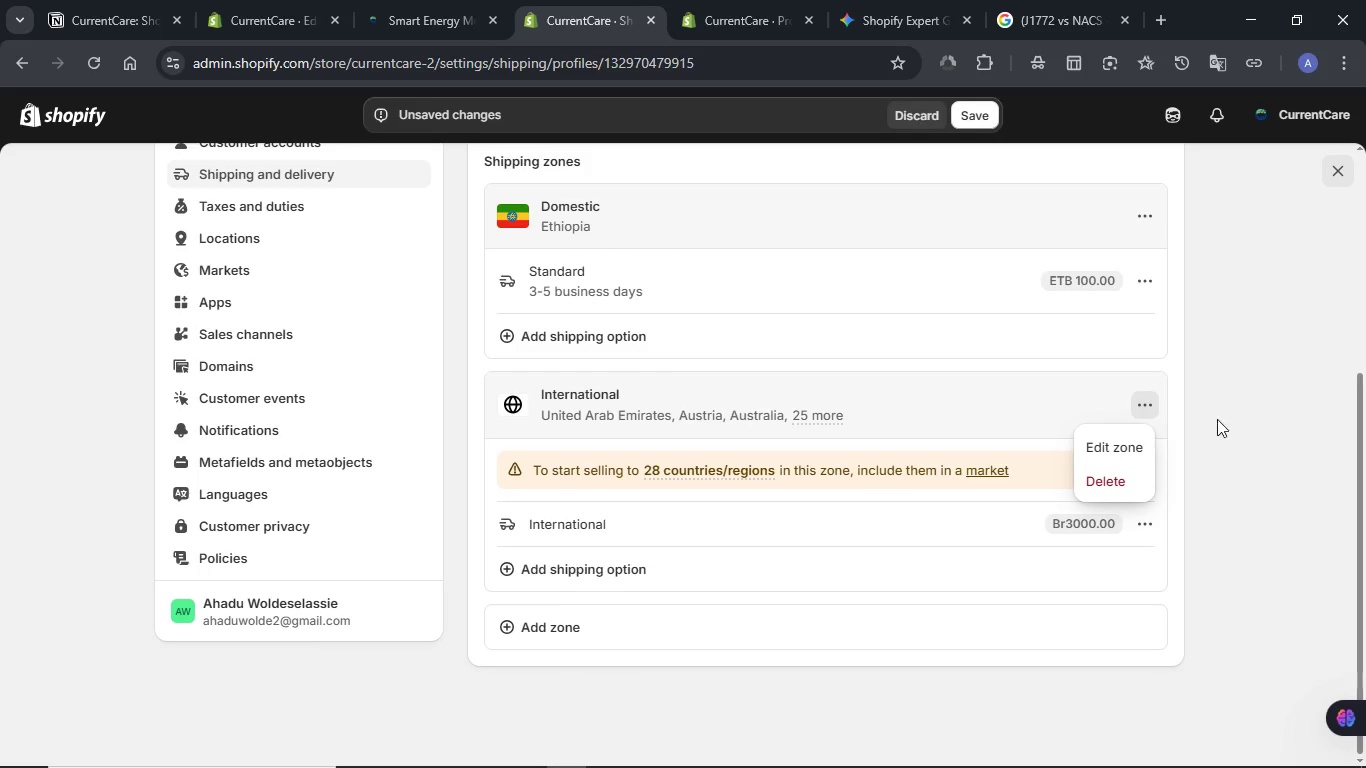 
left_click([1249, 416])
 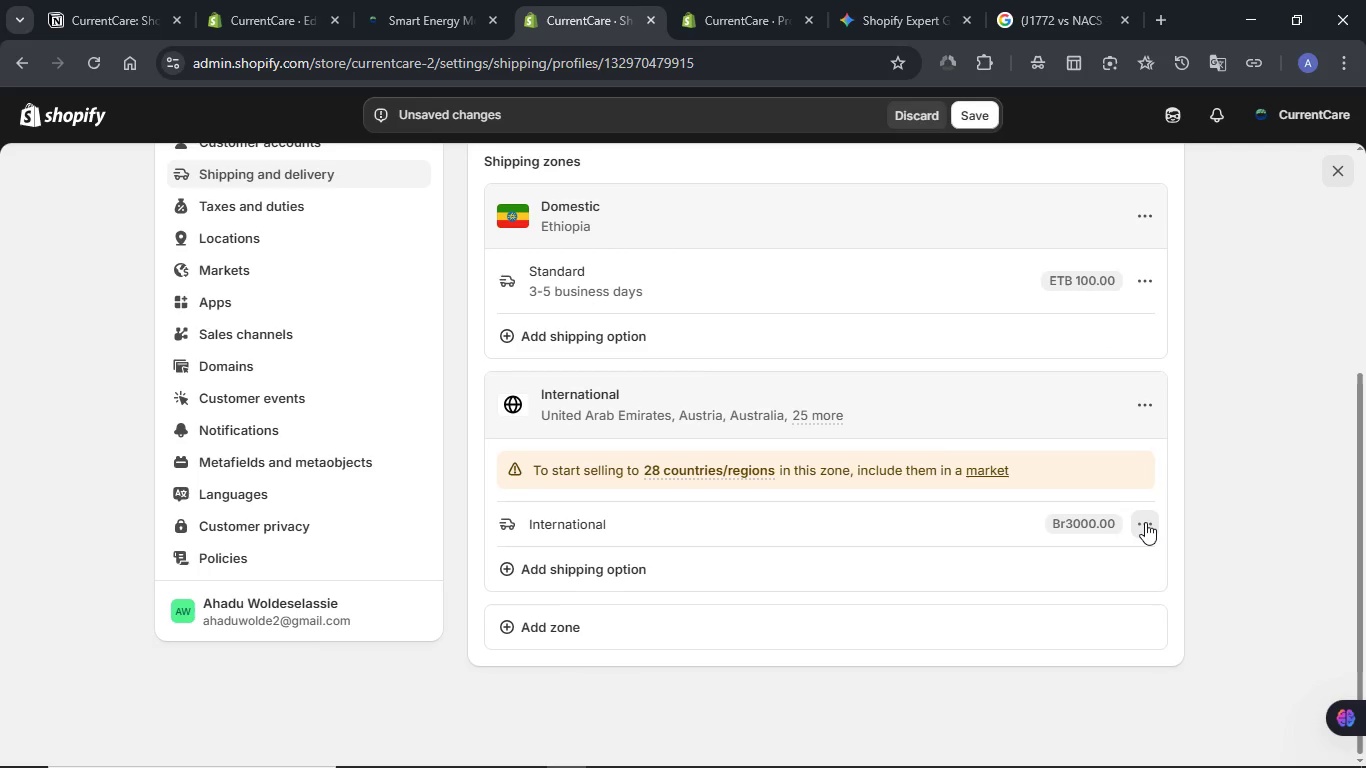 
left_click([1145, 522])
 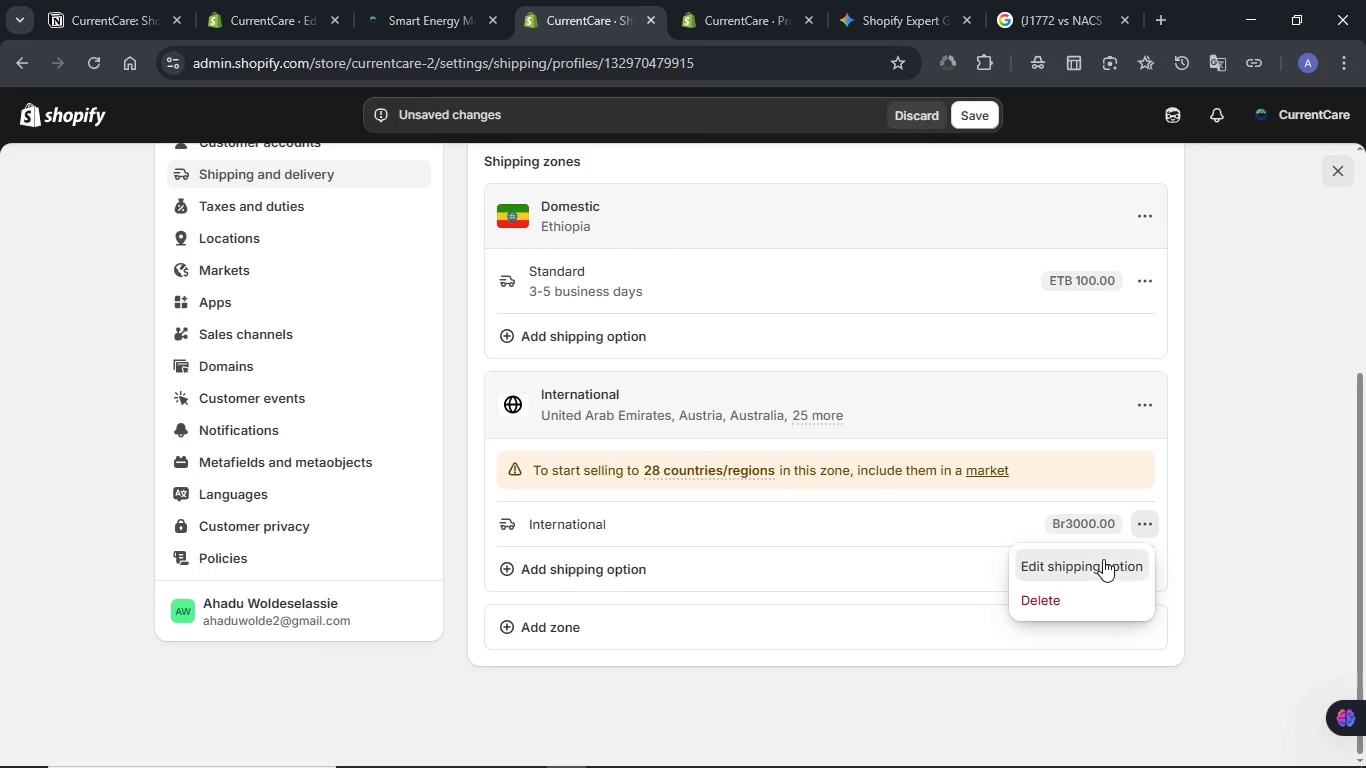 
left_click([1103, 559])
 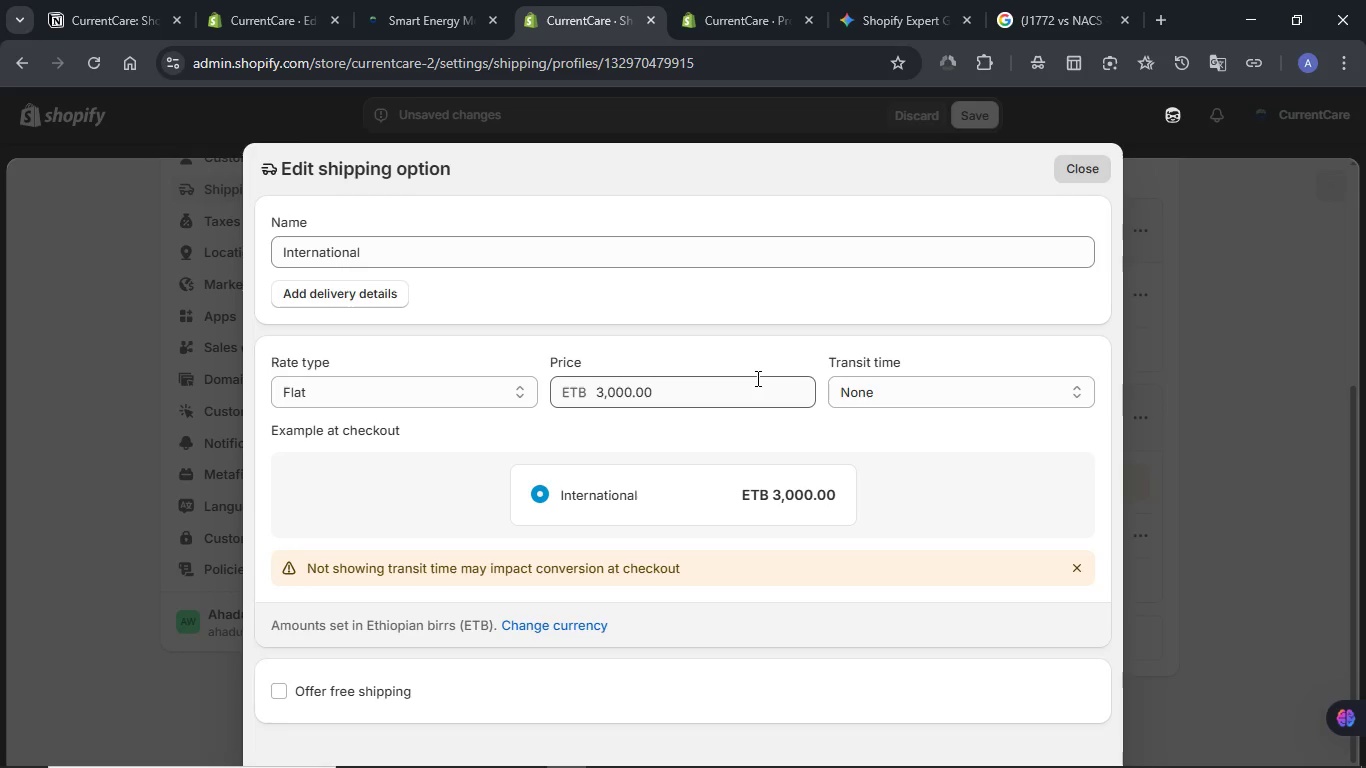 
wait(5.78)
 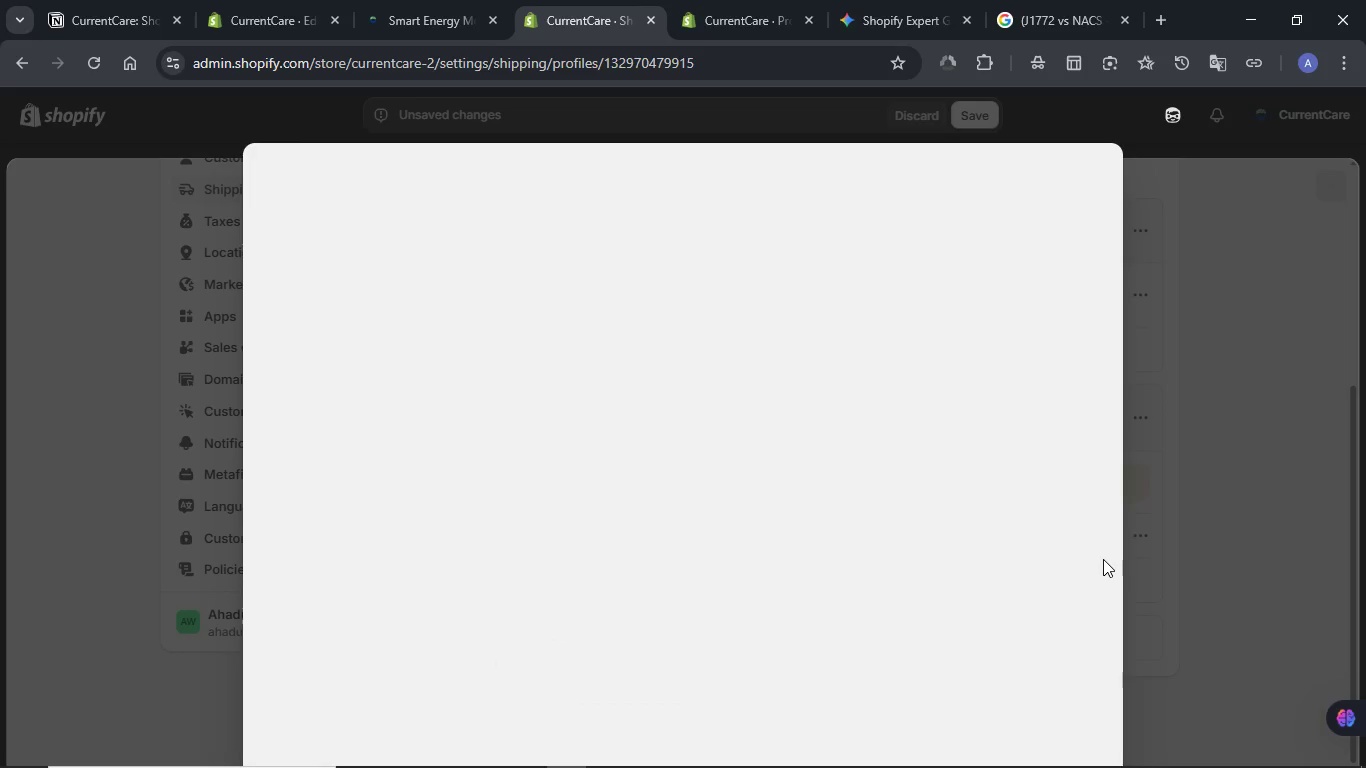 
left_click([585, 625])
 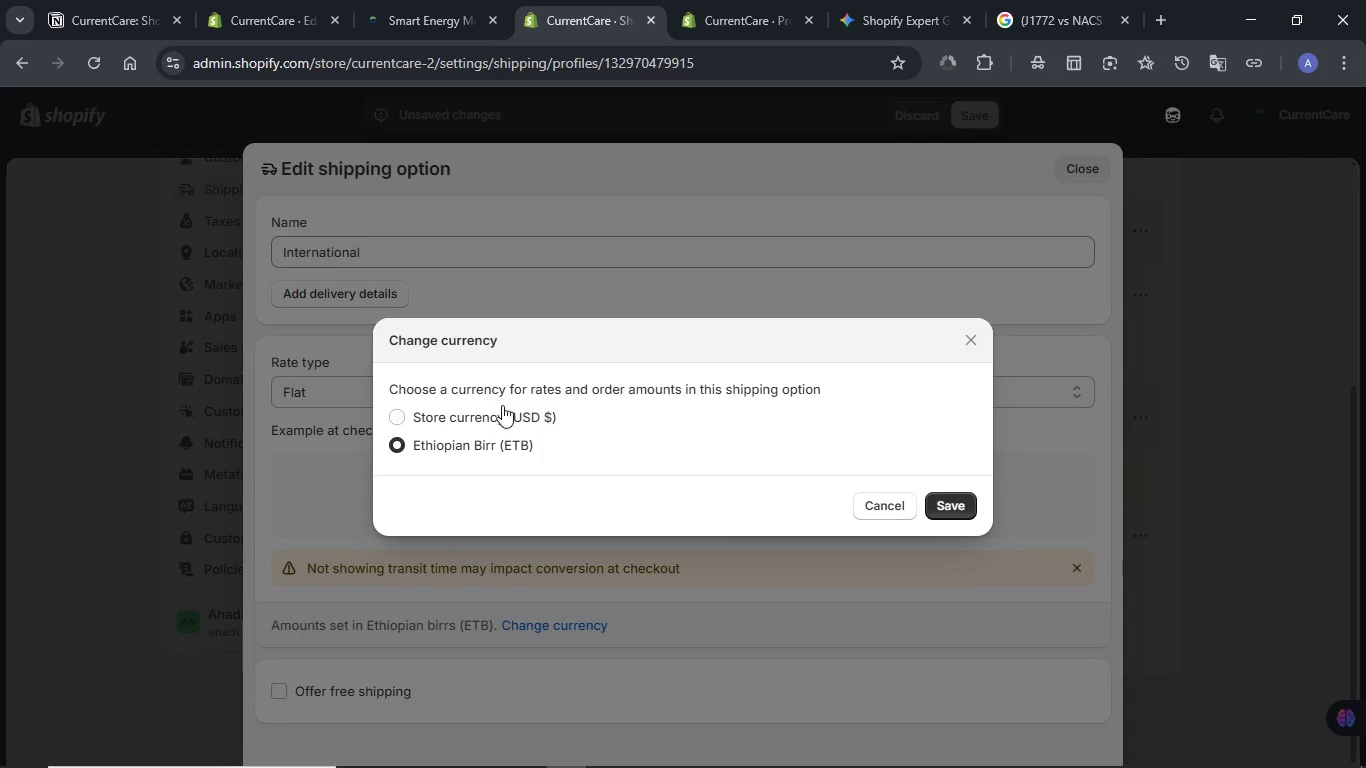 
left_click([507, 416])
 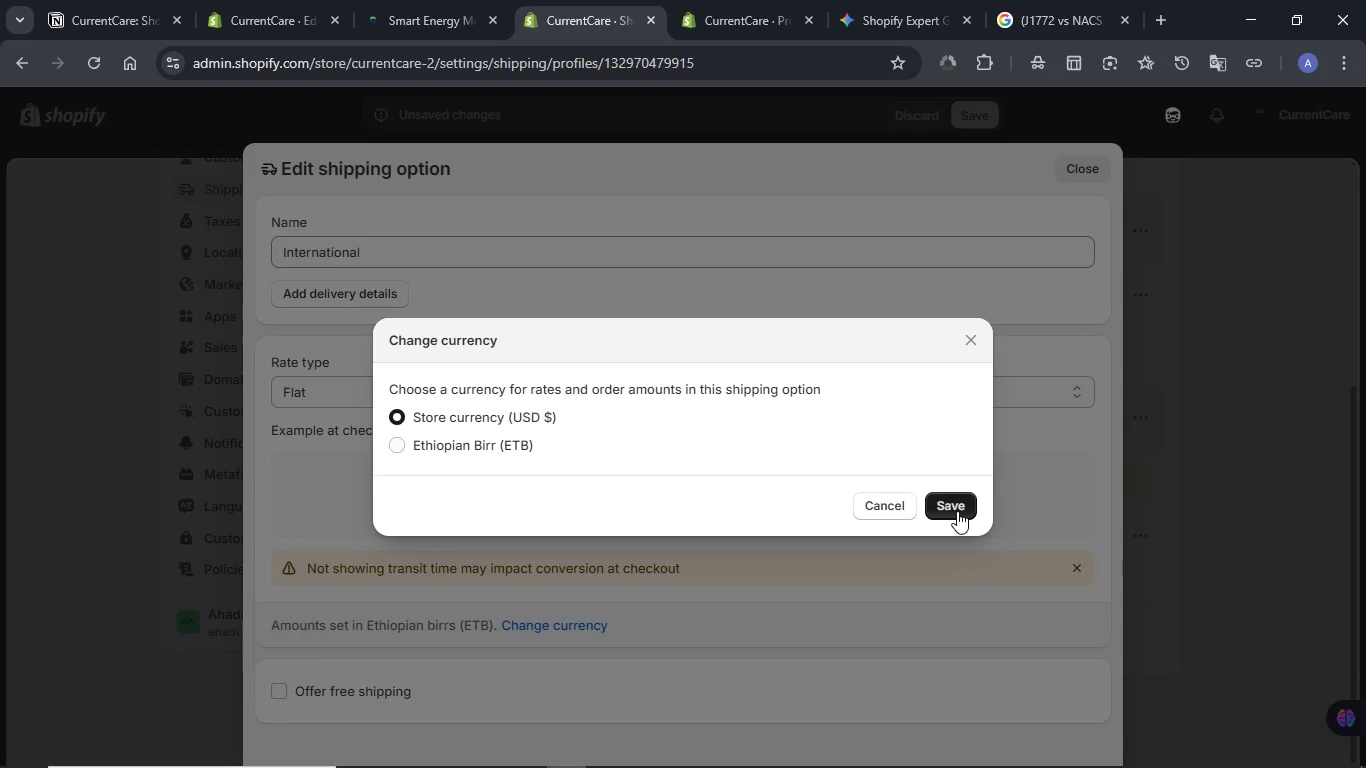 
left_click([957, 511])
 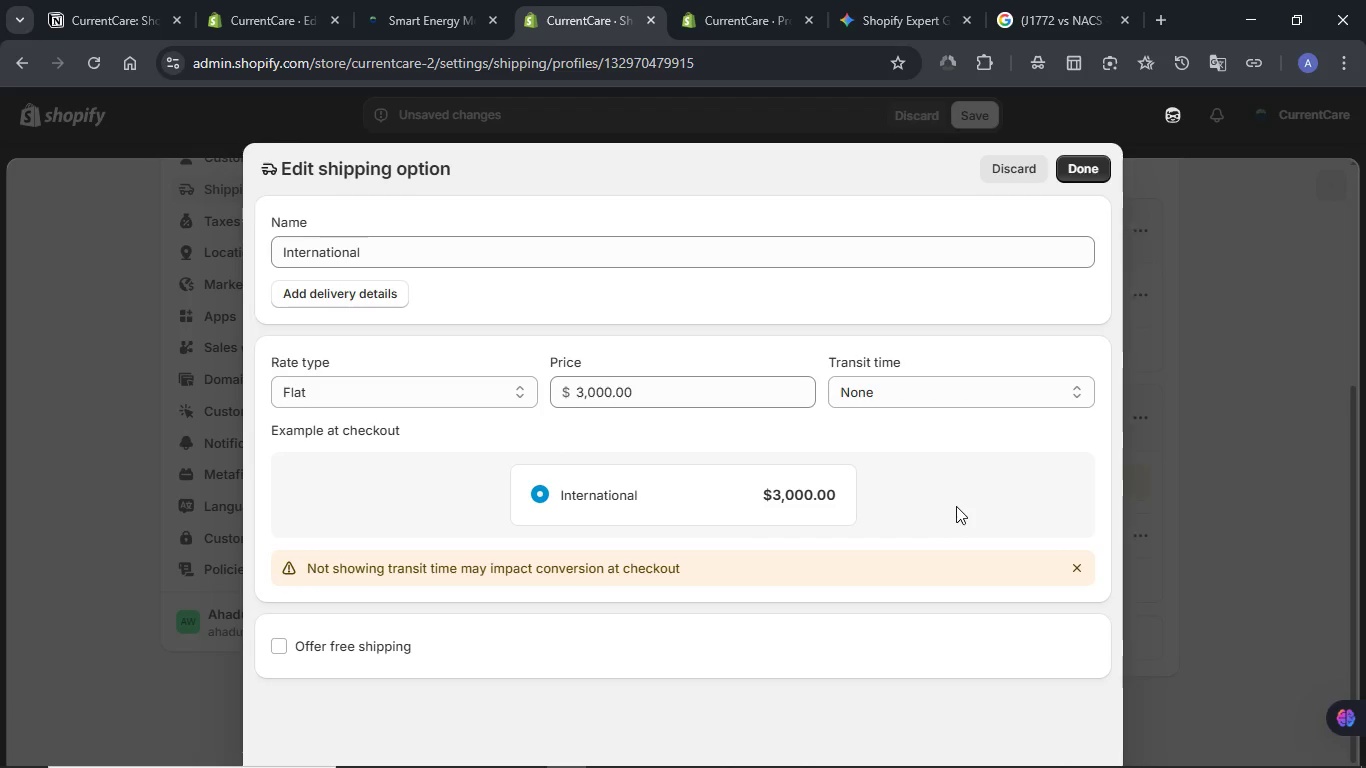 
wait(5.41)
 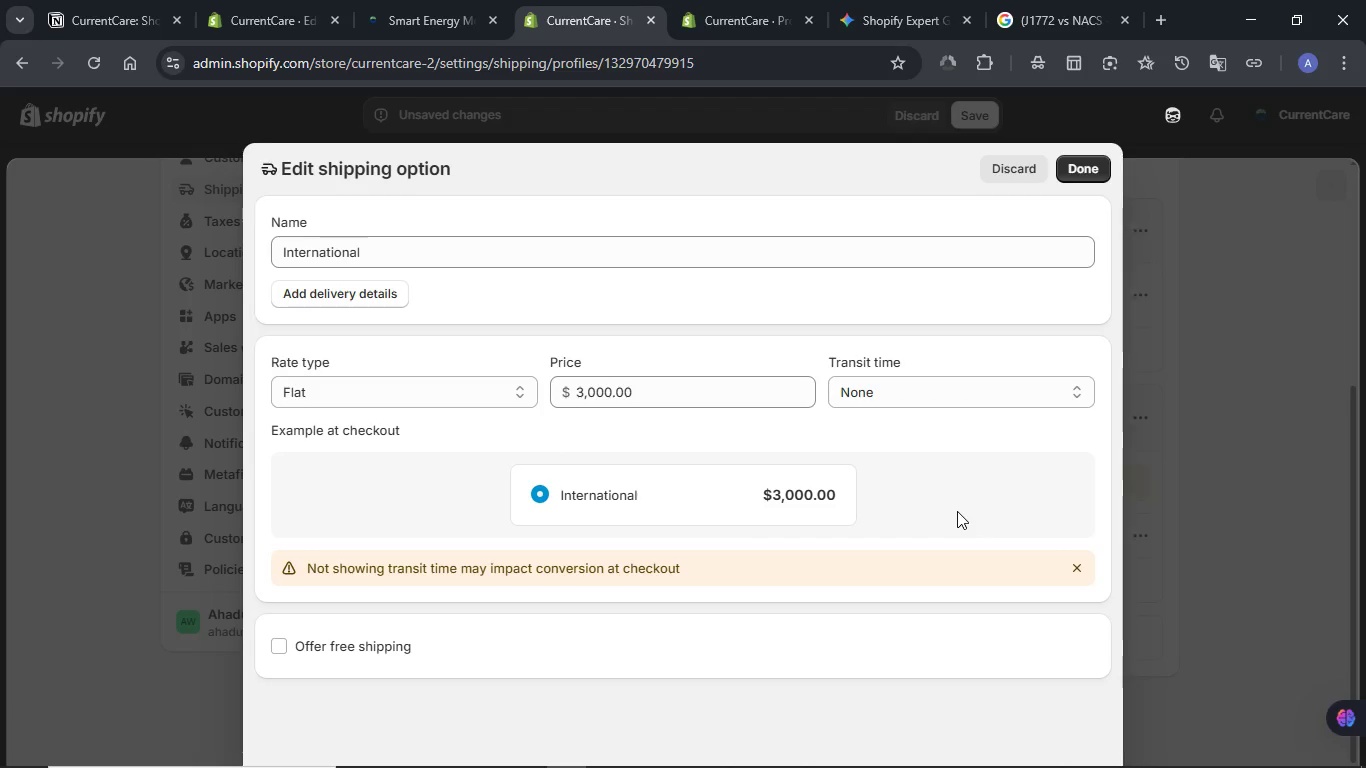 
left_click([951, 398])
 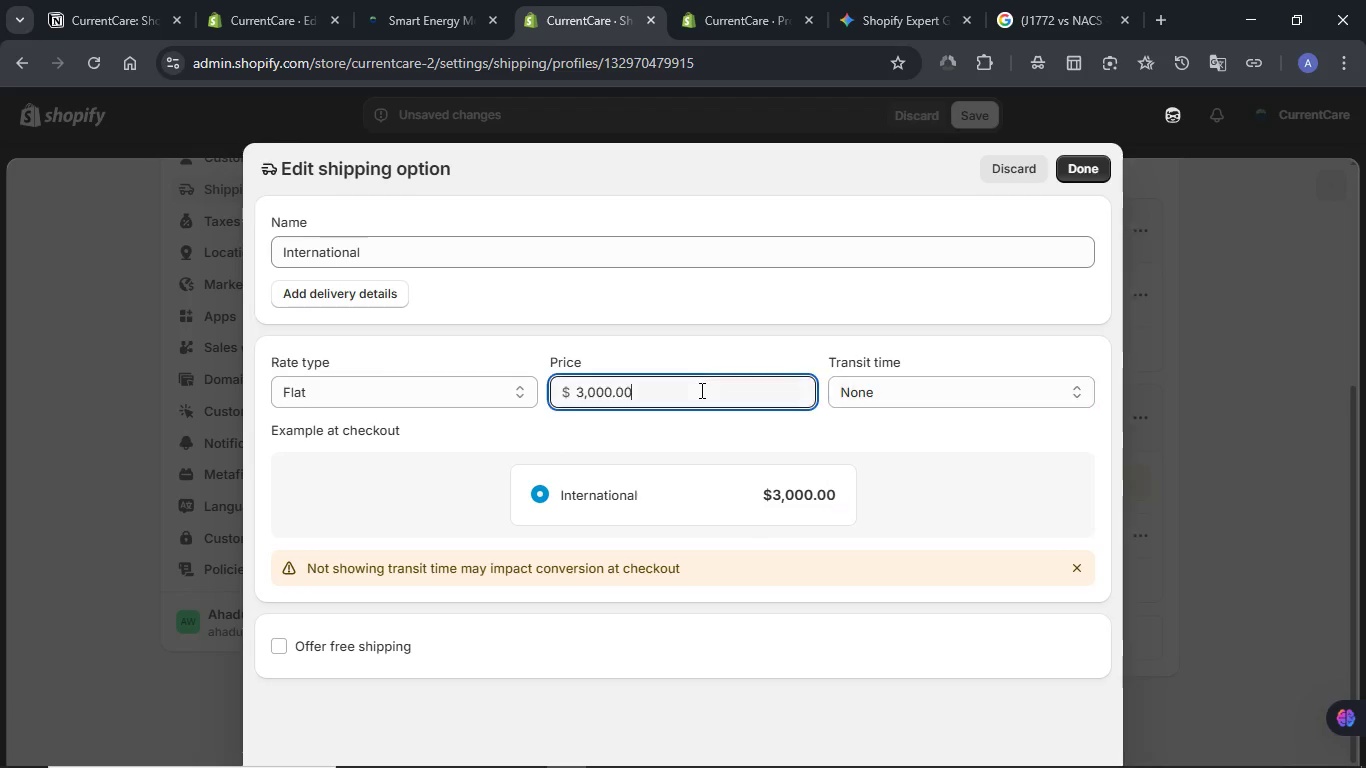 
double_click([700, 390])
 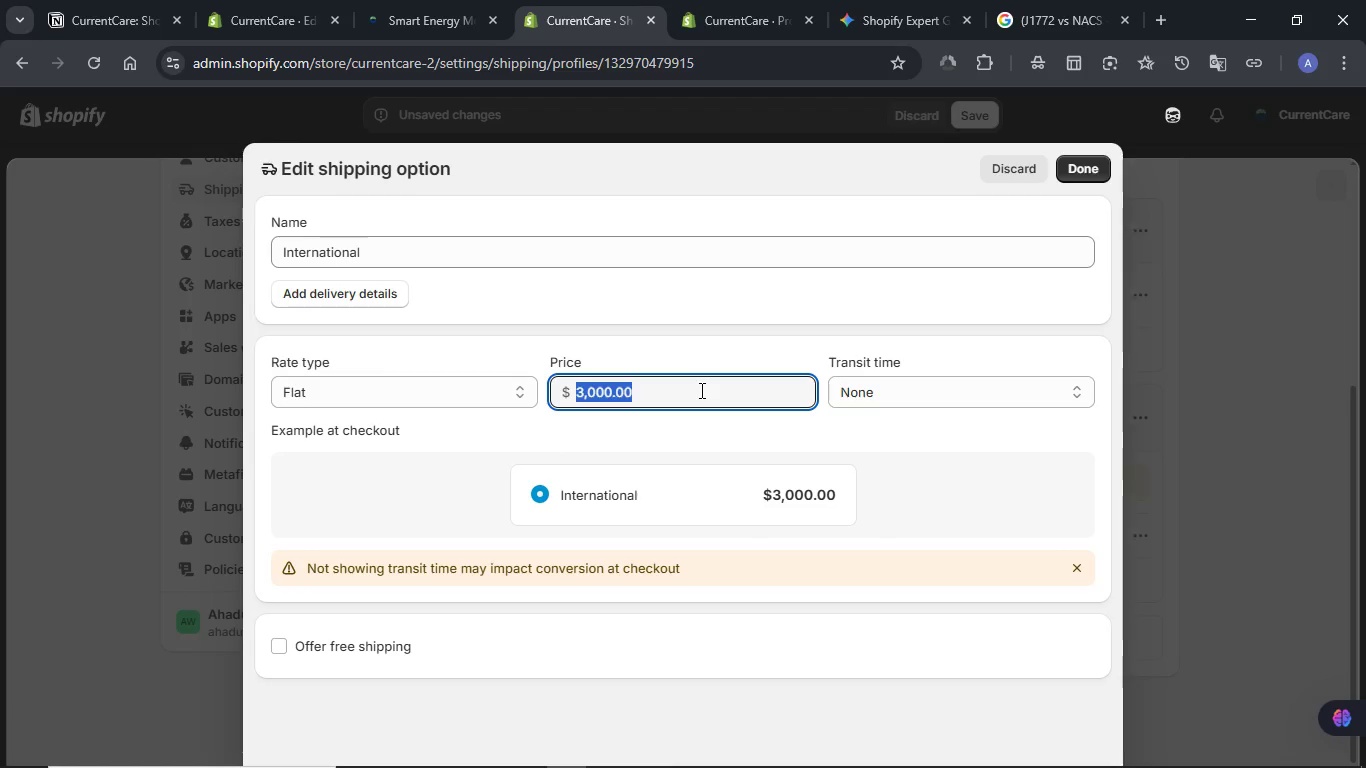 
key(Numpad2)
 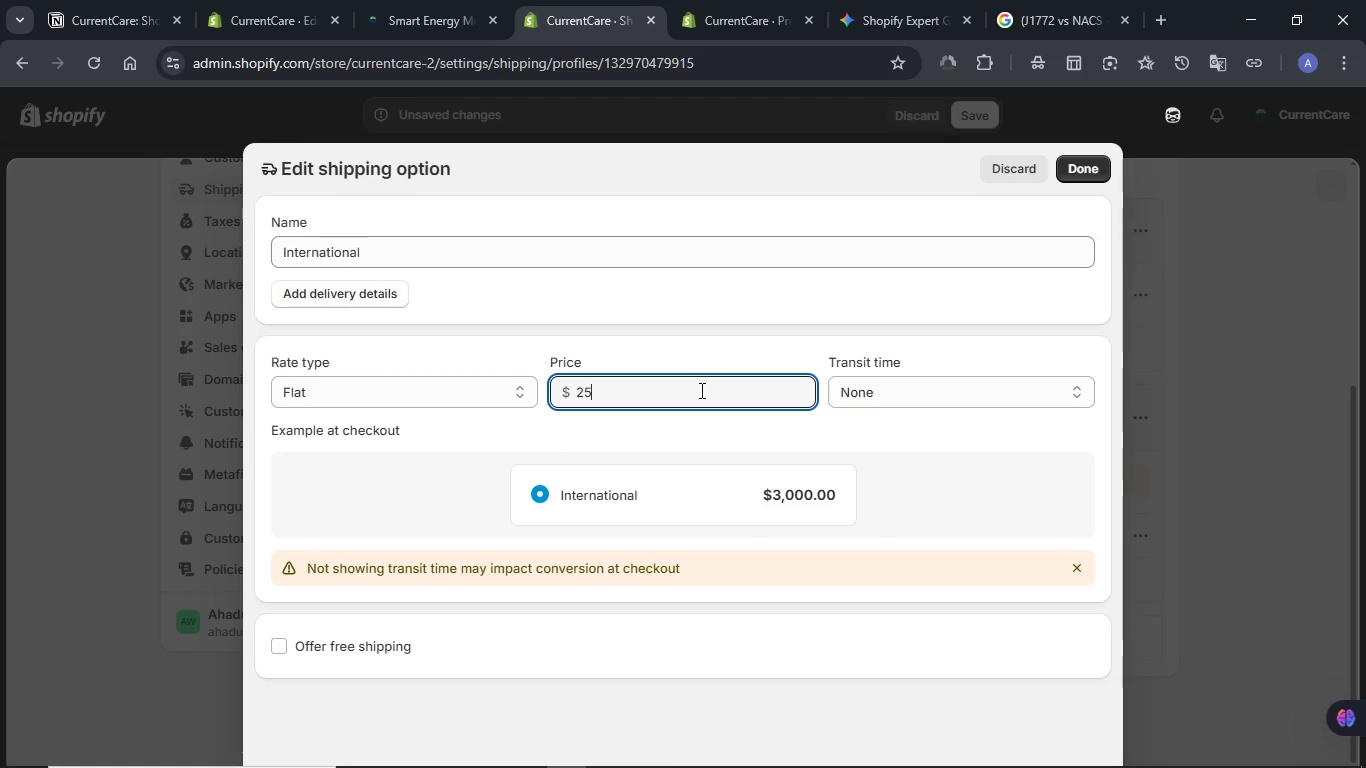 
key(Numpad5)
 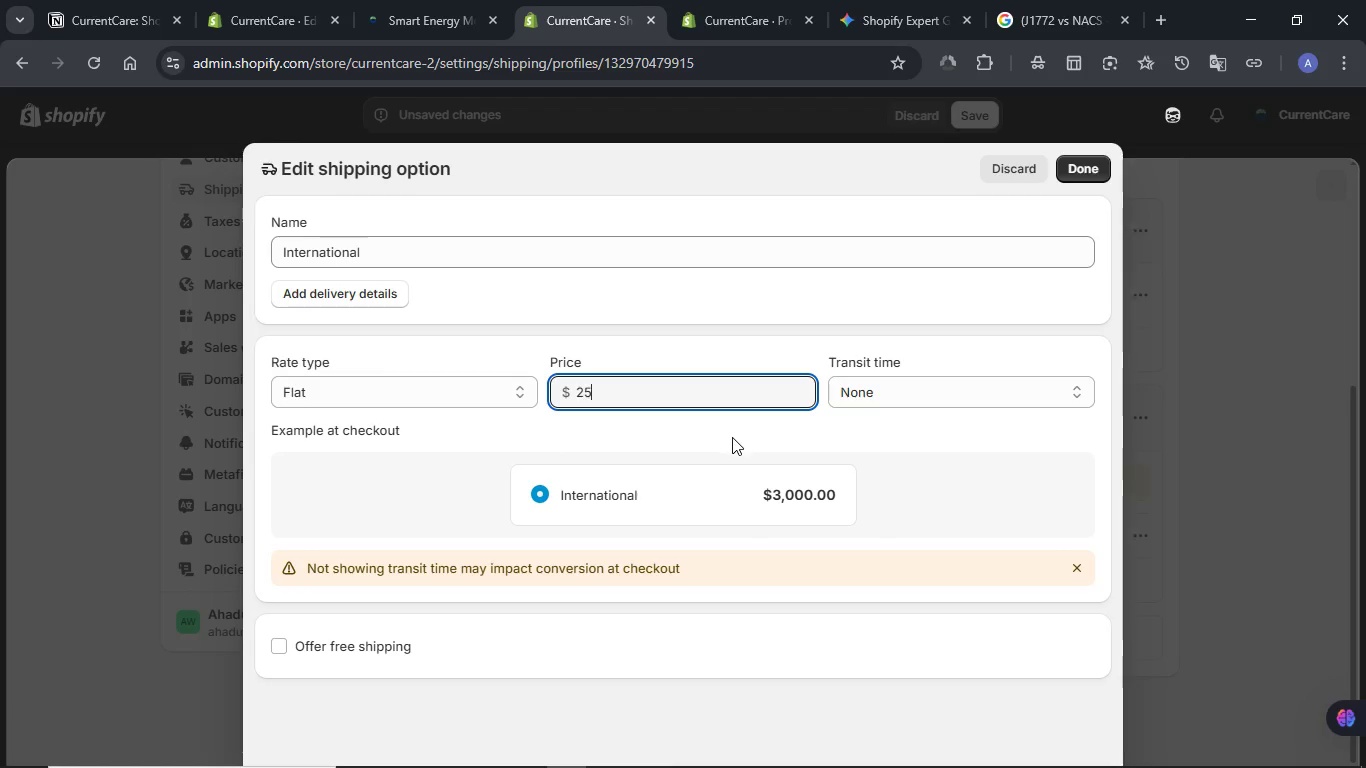 
left_click([732, 437])
 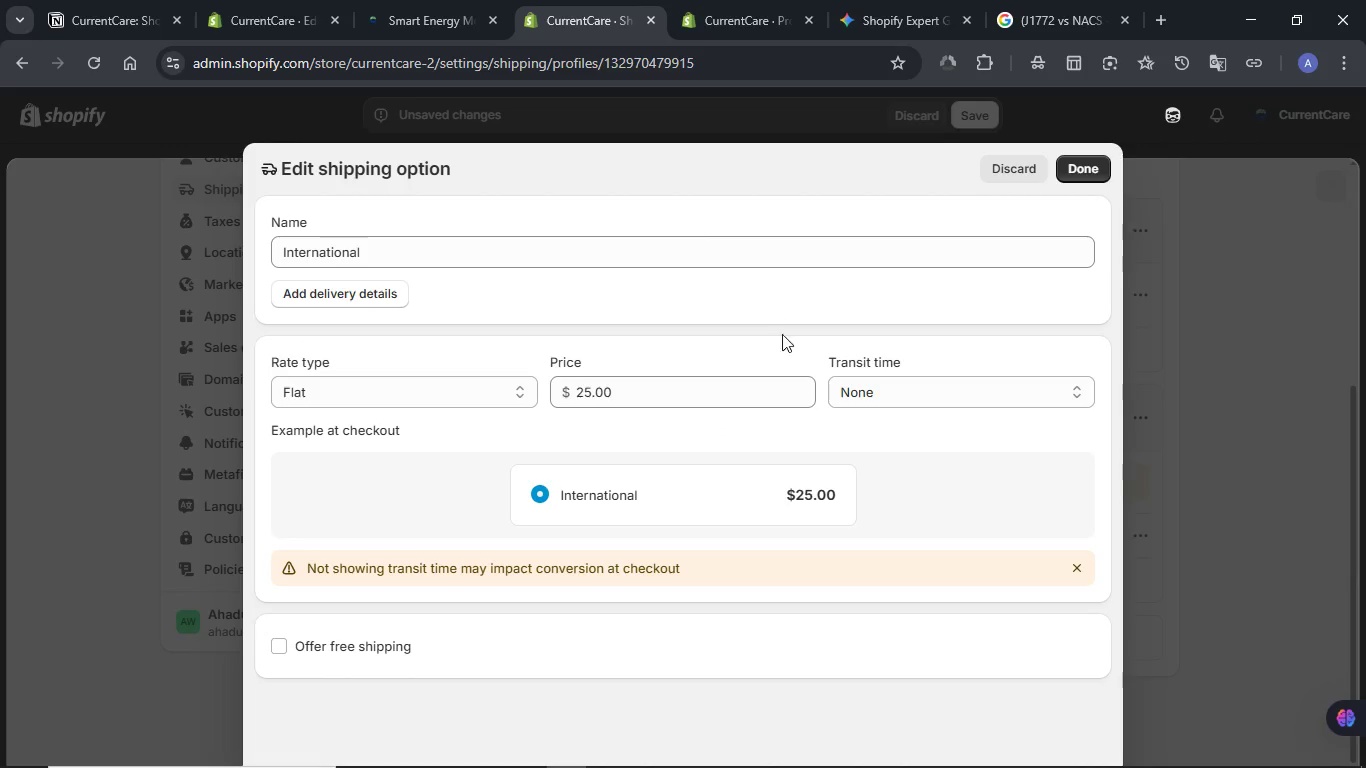 
left_click([911, 391])
 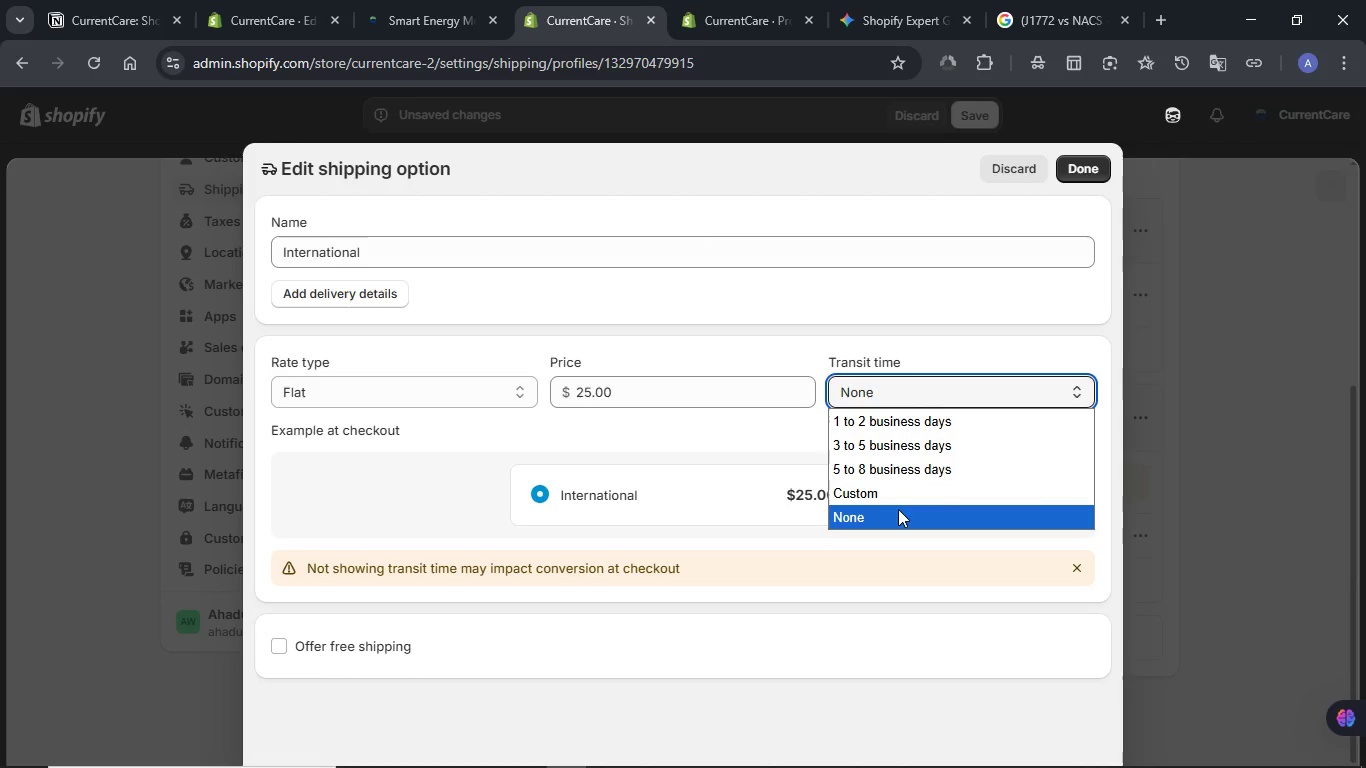 
wait(5.47)
 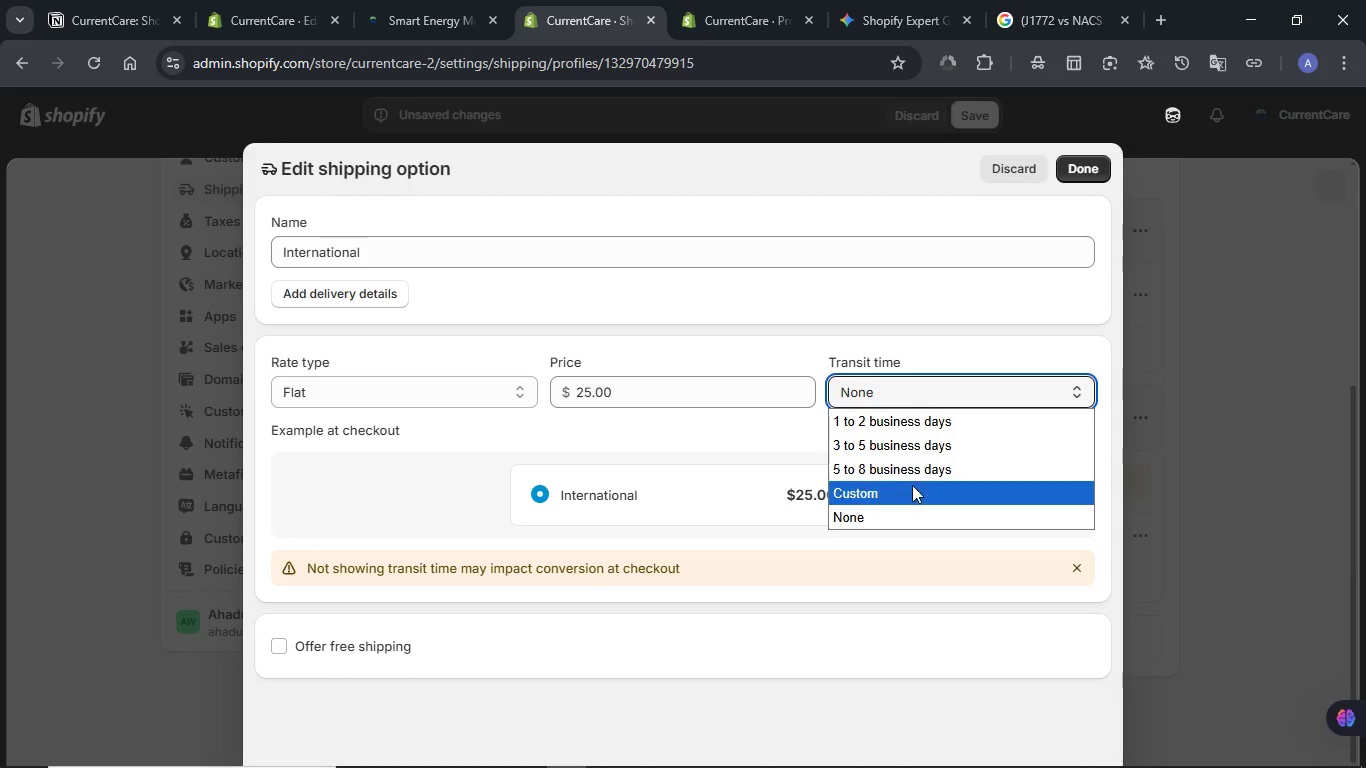 
left_click([895, 500])
 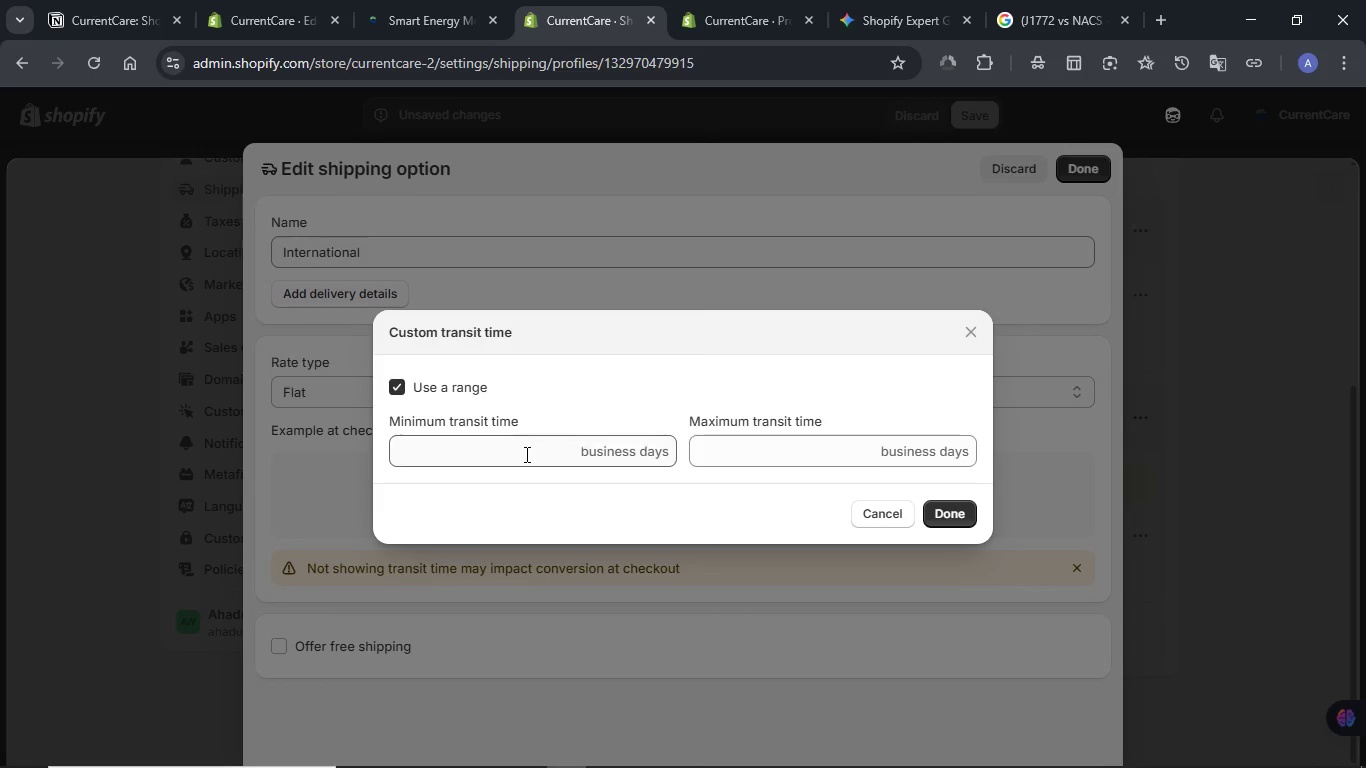 
left_click([525, 454])
 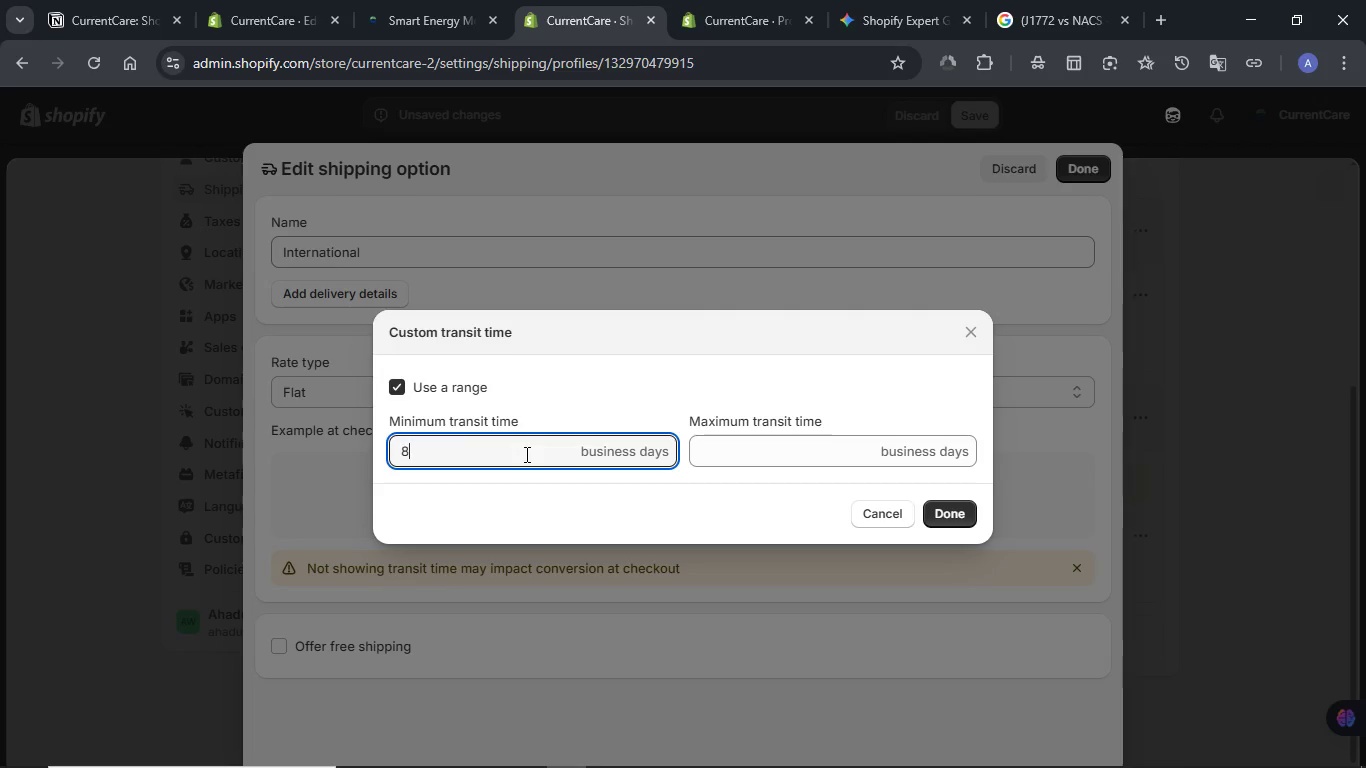 
key(Numpad8)
 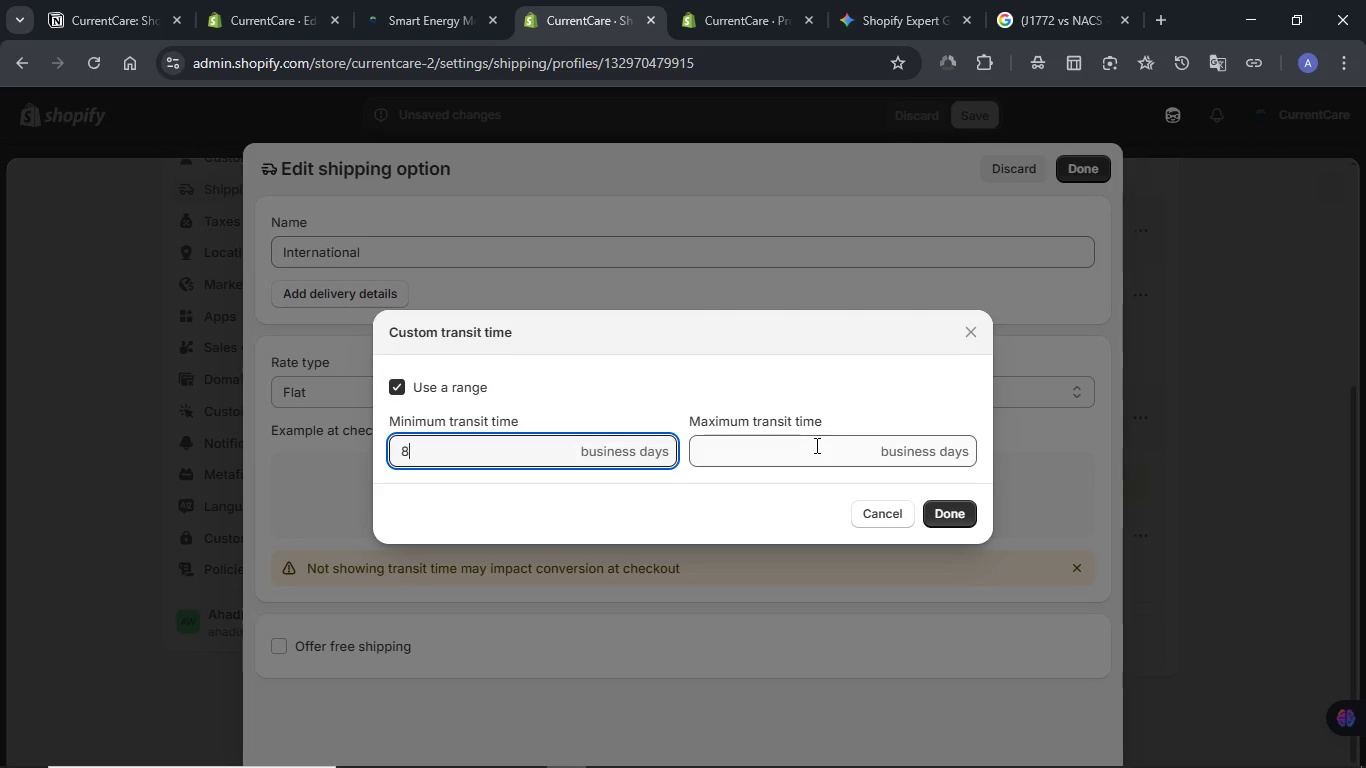 
left_click([815, 445])
 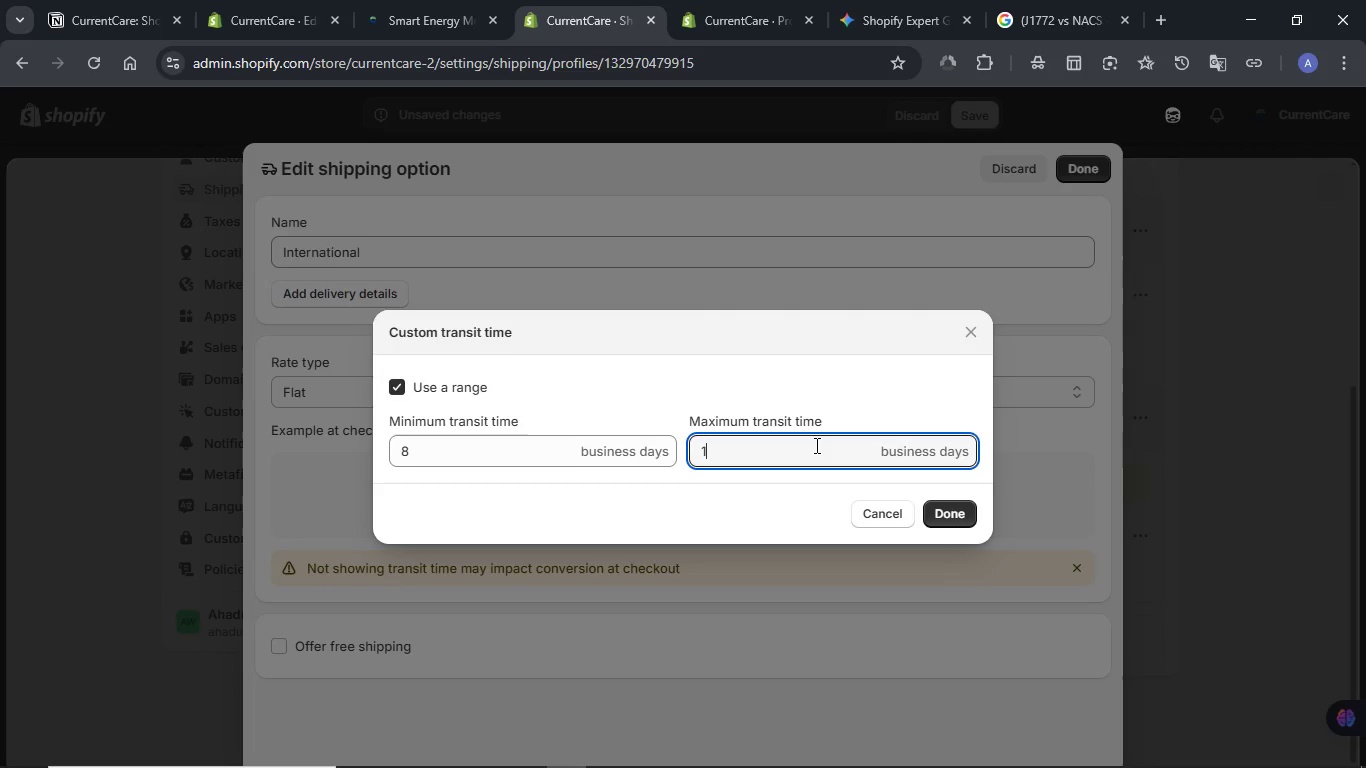 
key(Numpad1)
 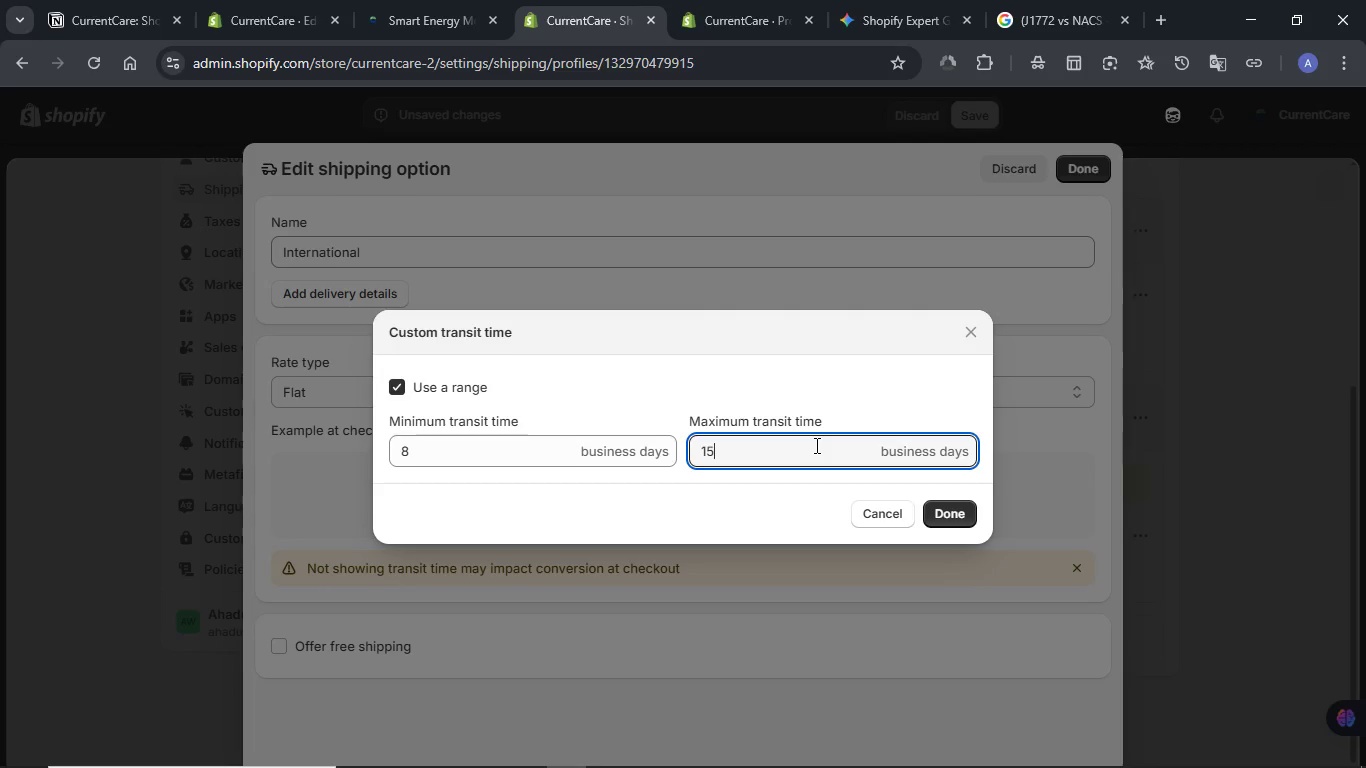 
key(Numpad5)
 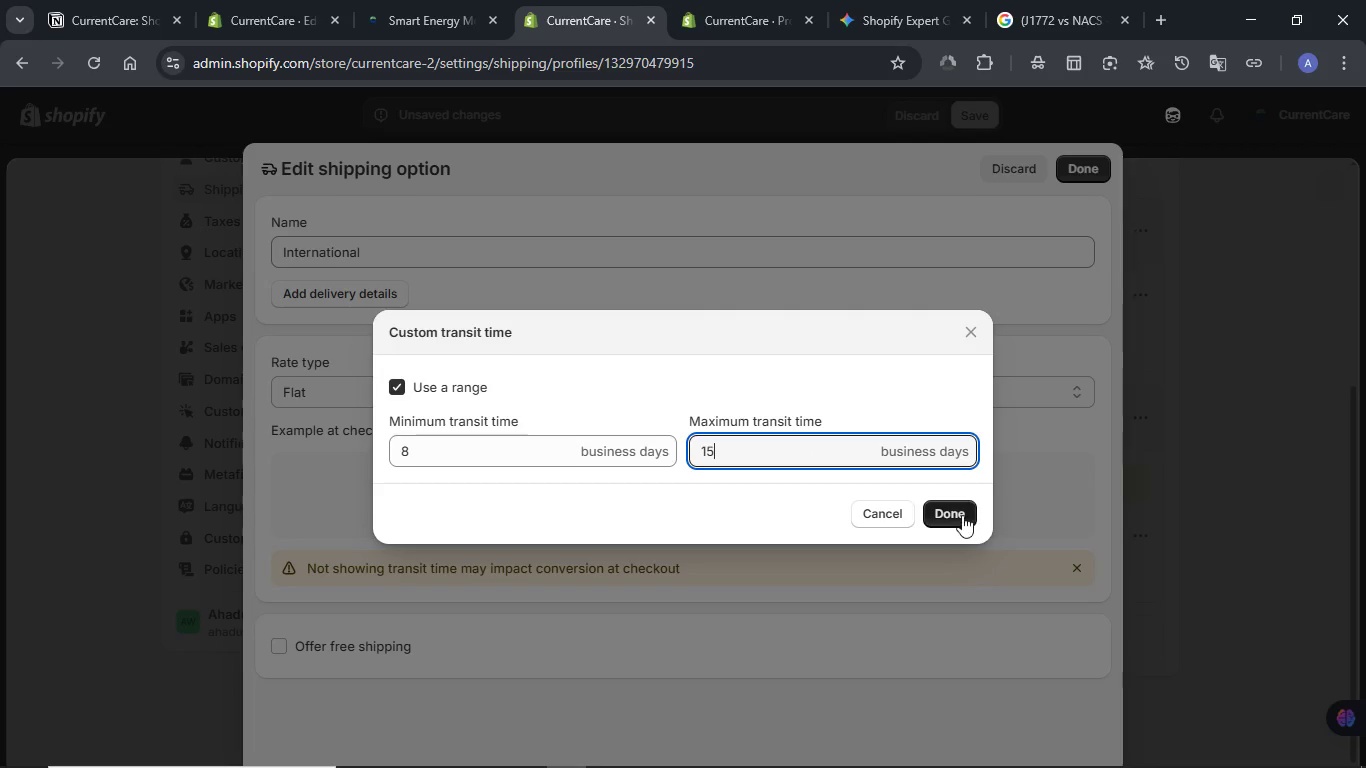 
left_click([962, 515])
 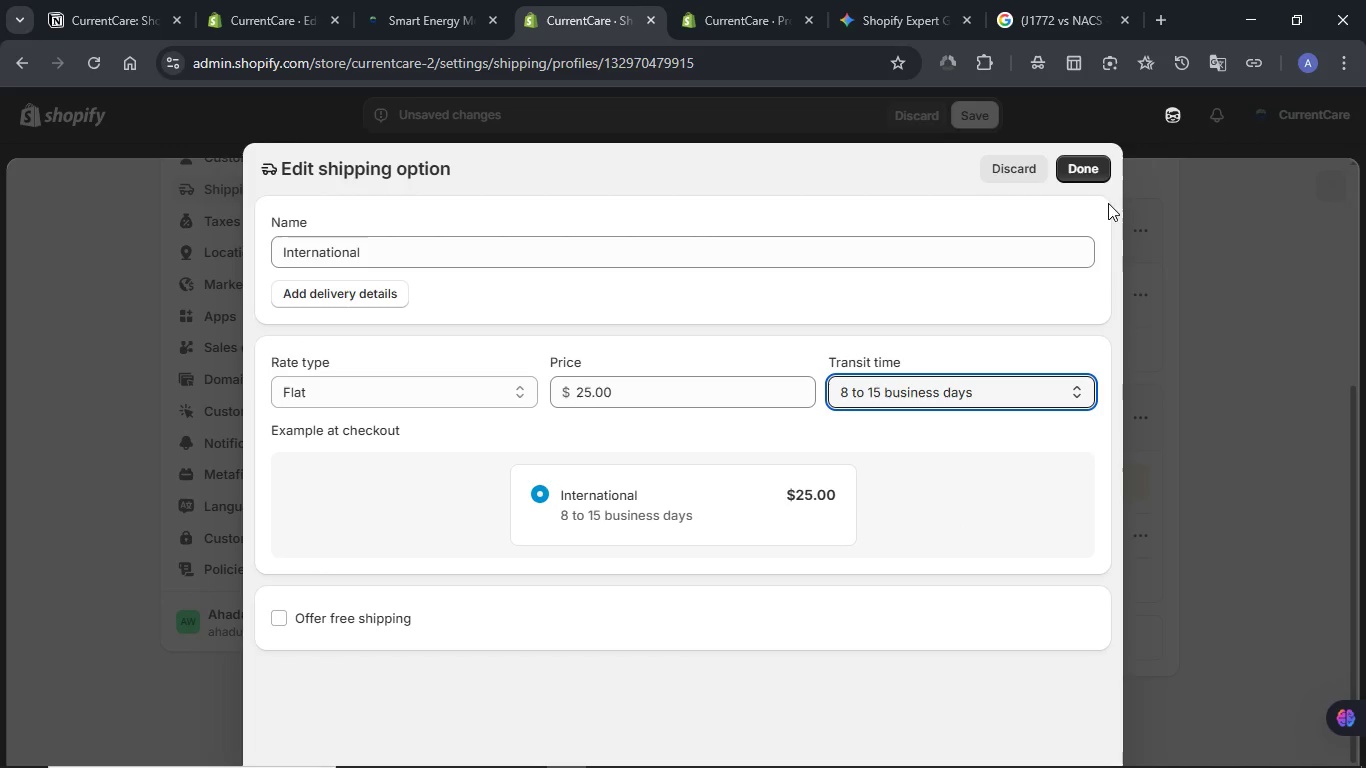 
left_click([1066, 176])
 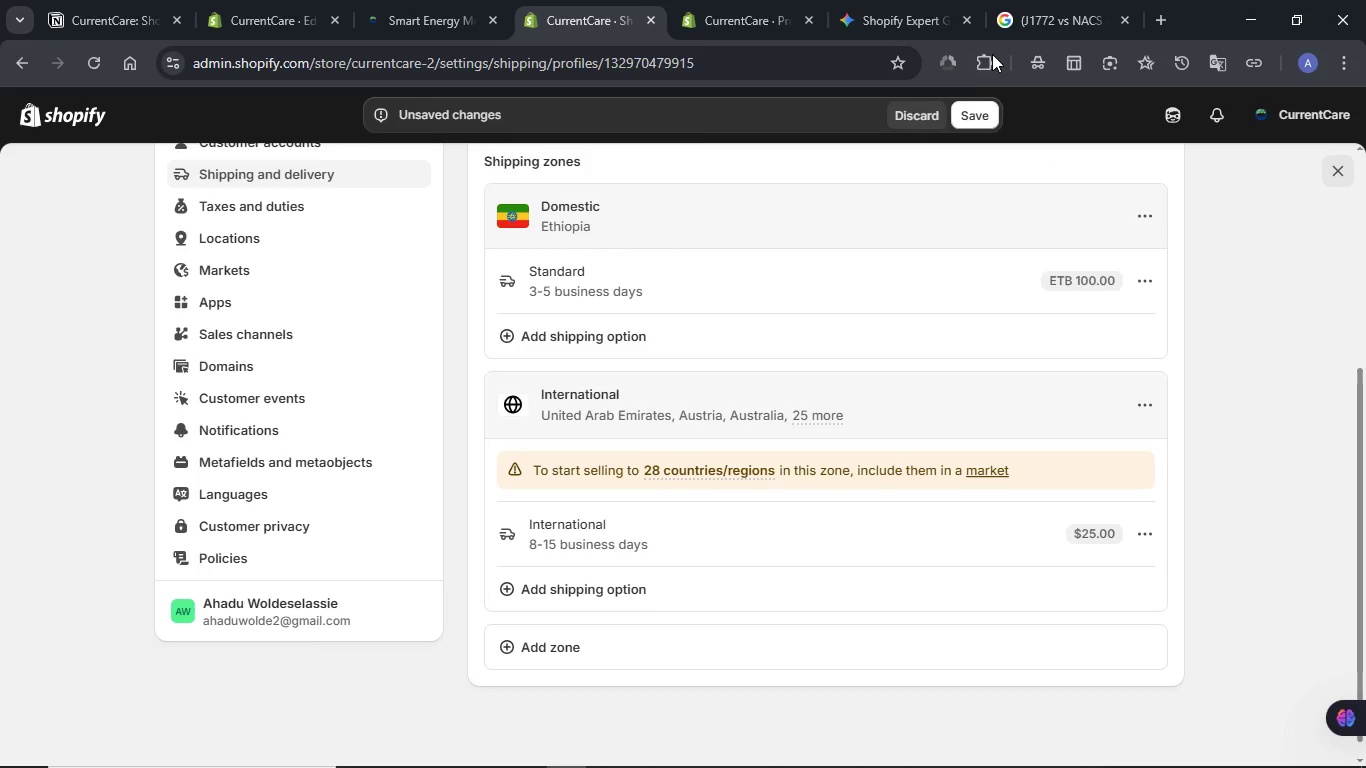 
left_click([973, 125])
 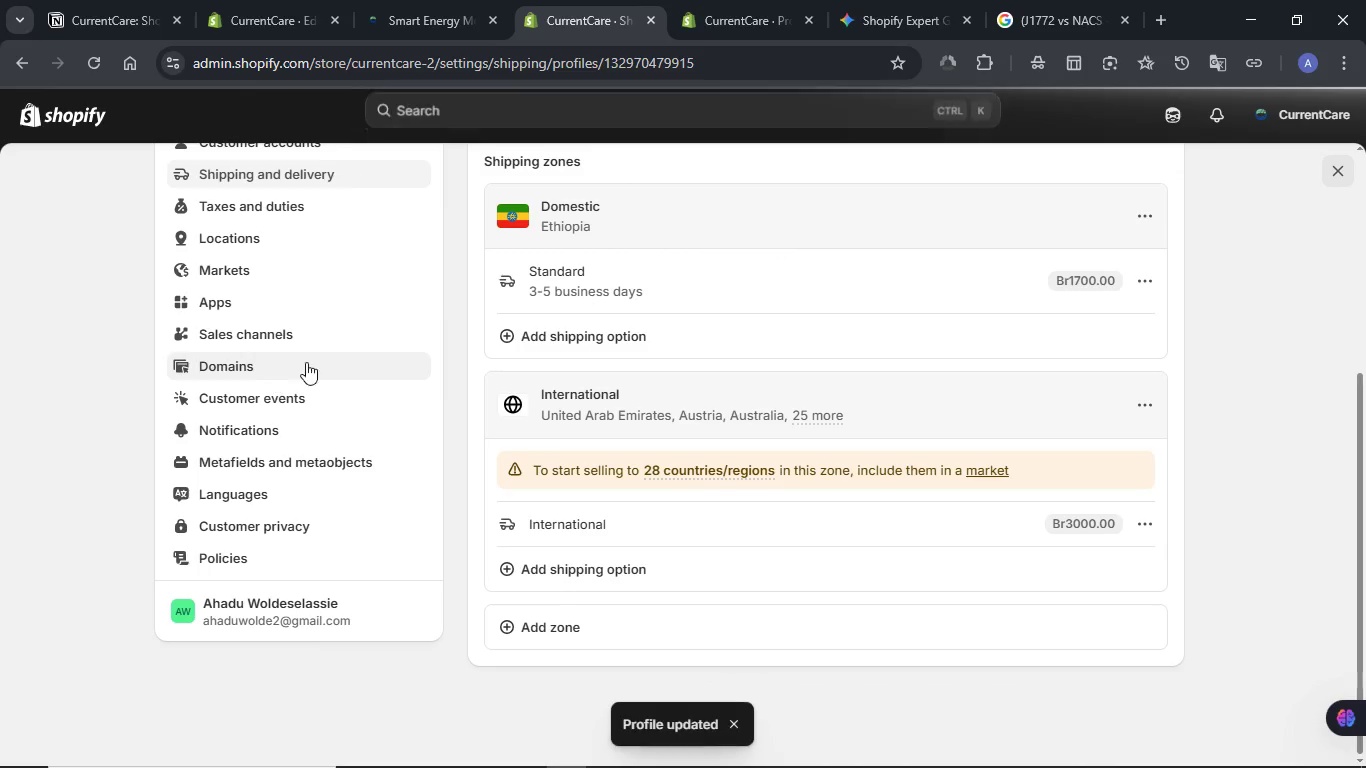 
scroll: coordinate [347, 347], scroll_direction: up, amount: 3.0
 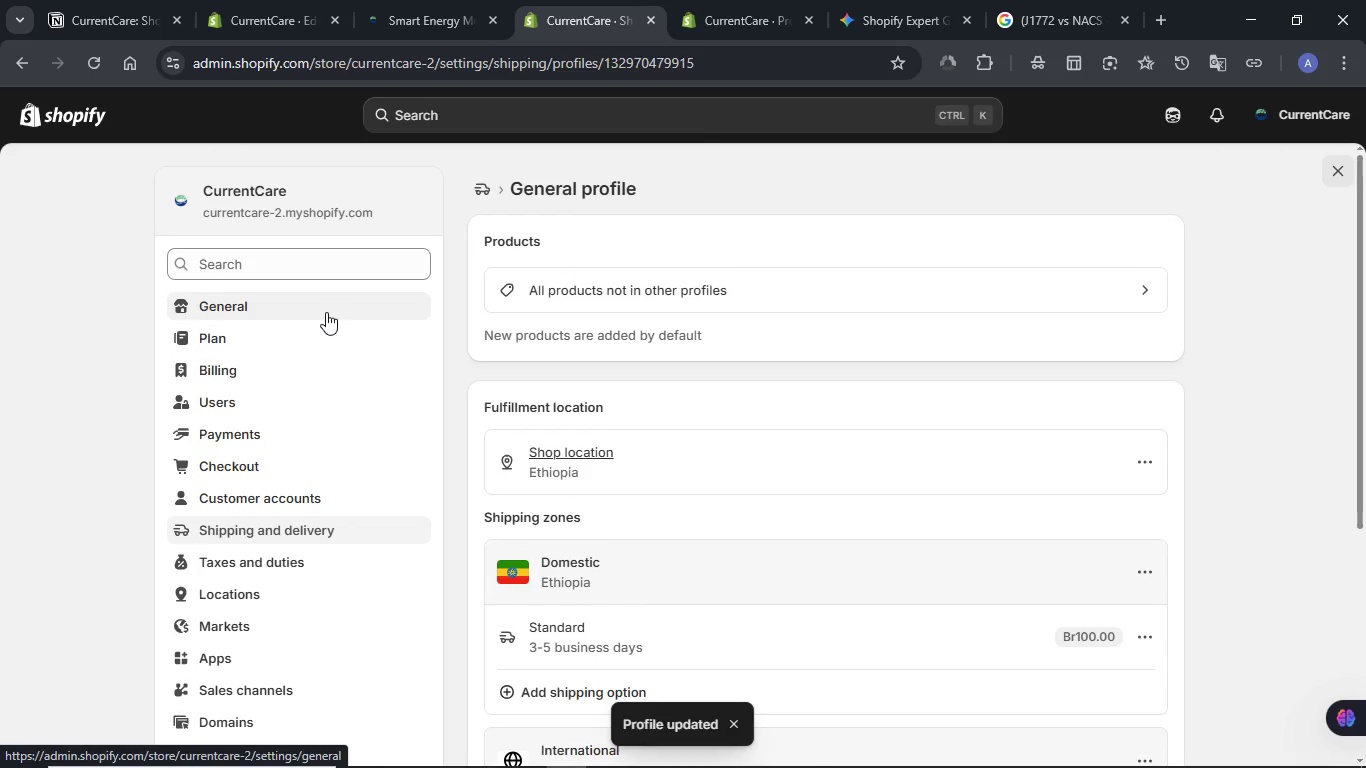 
left_click([326, 312])
 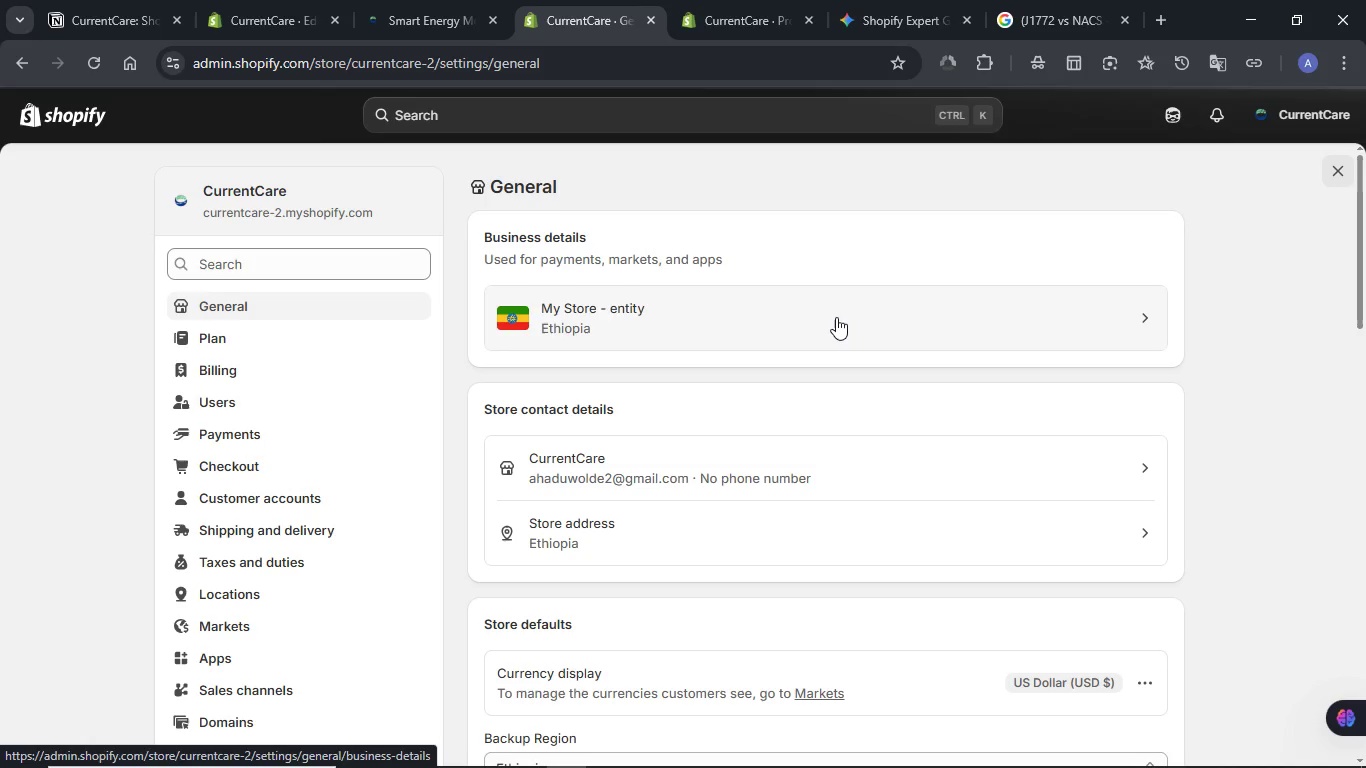 
scroll: coordinate [836, 317], scroll_direction: down, amount: 9.0
 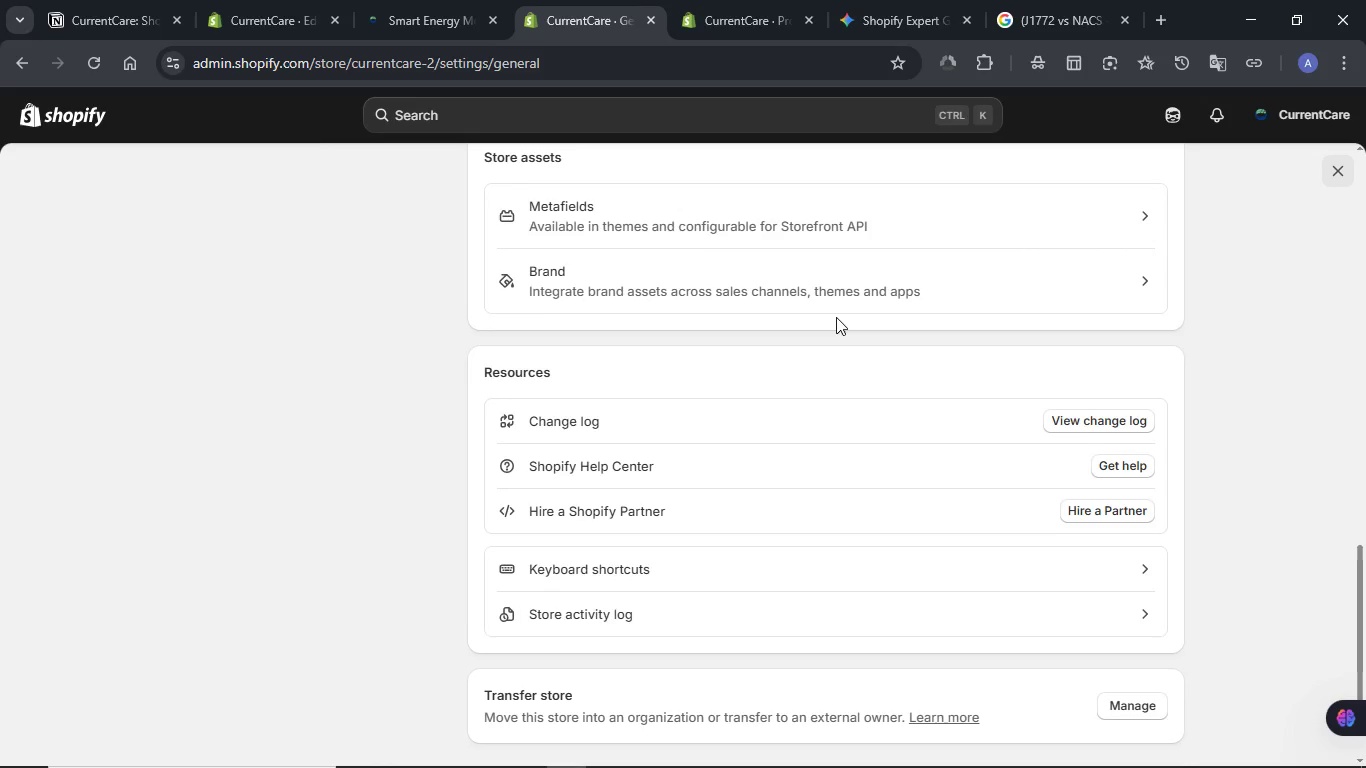 
scroll: coordinate [836, 317], scroll_direction: up, amount: 14.0
 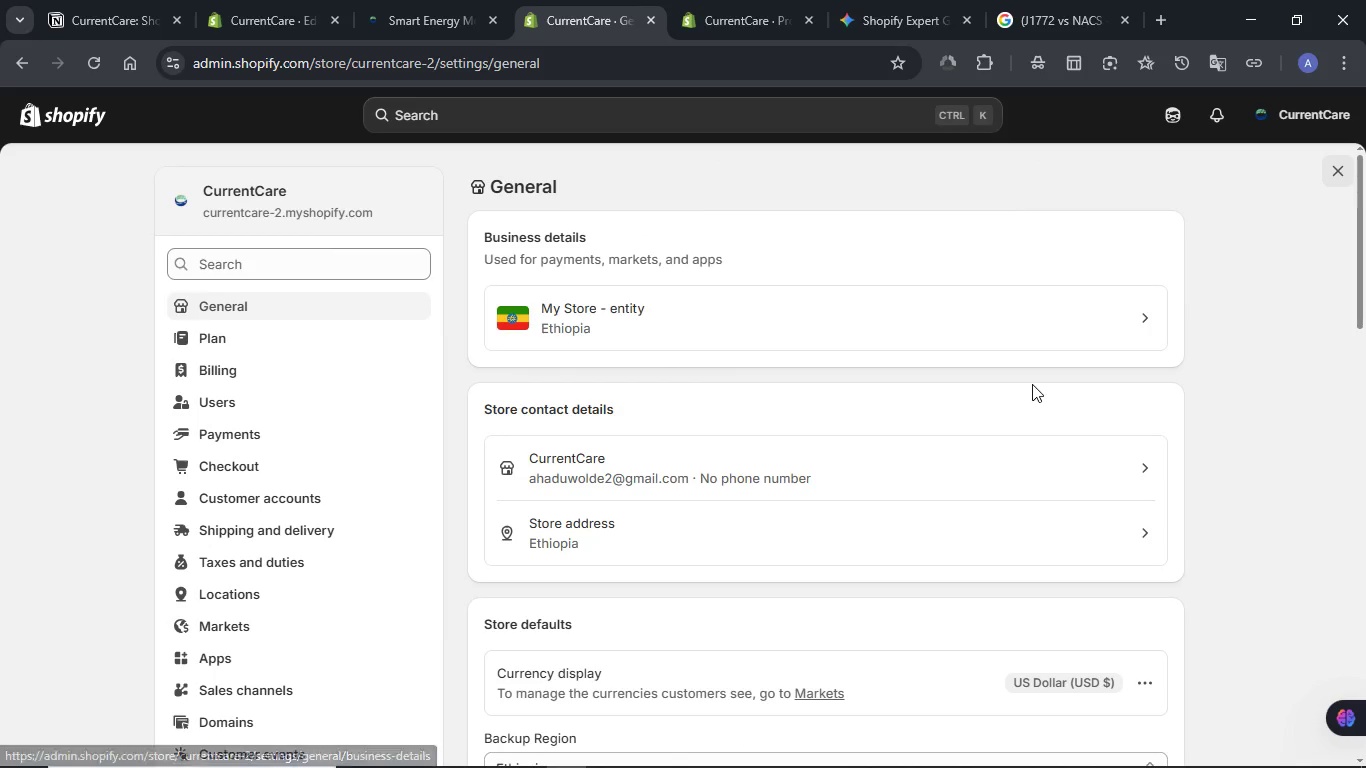 
scroll: coordinate [1032, 384], scroll_direction: down, amount: 1.0
 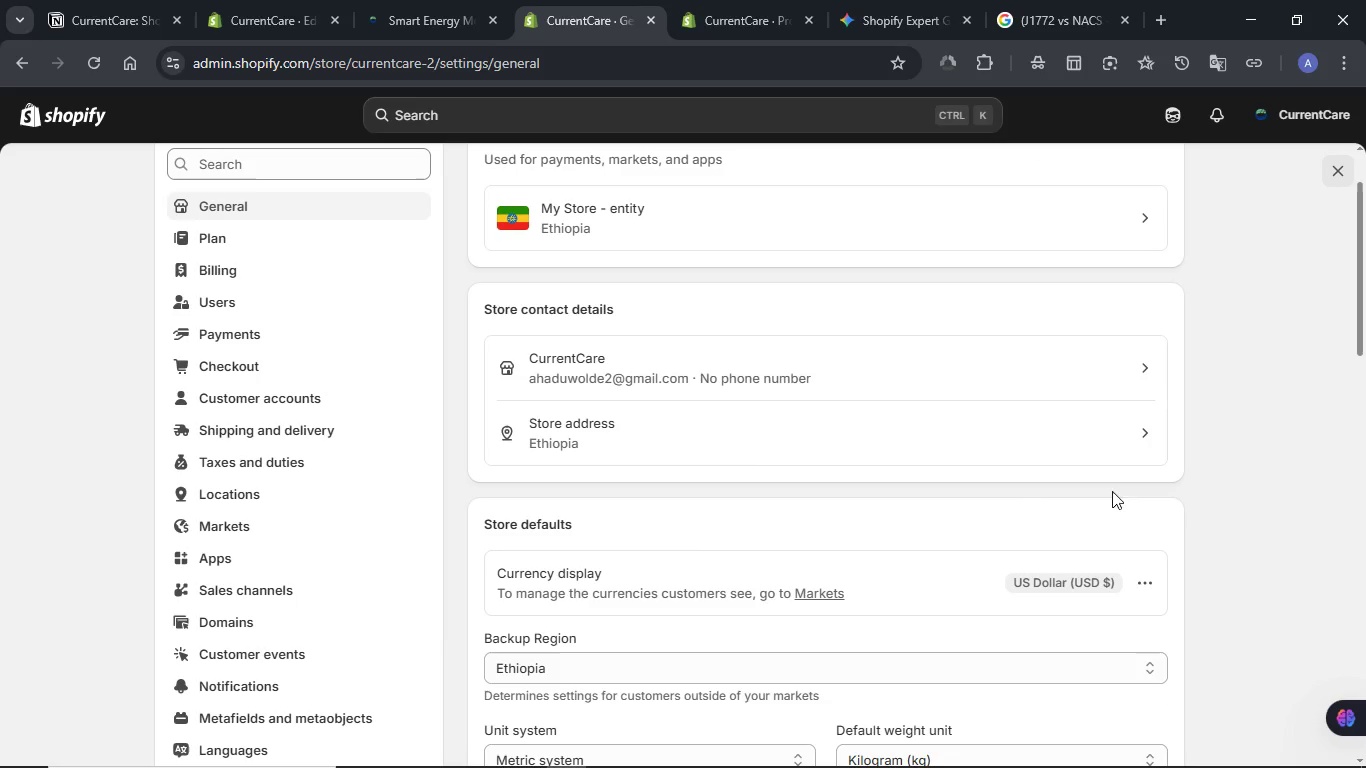 
left_click([1115, 368])
 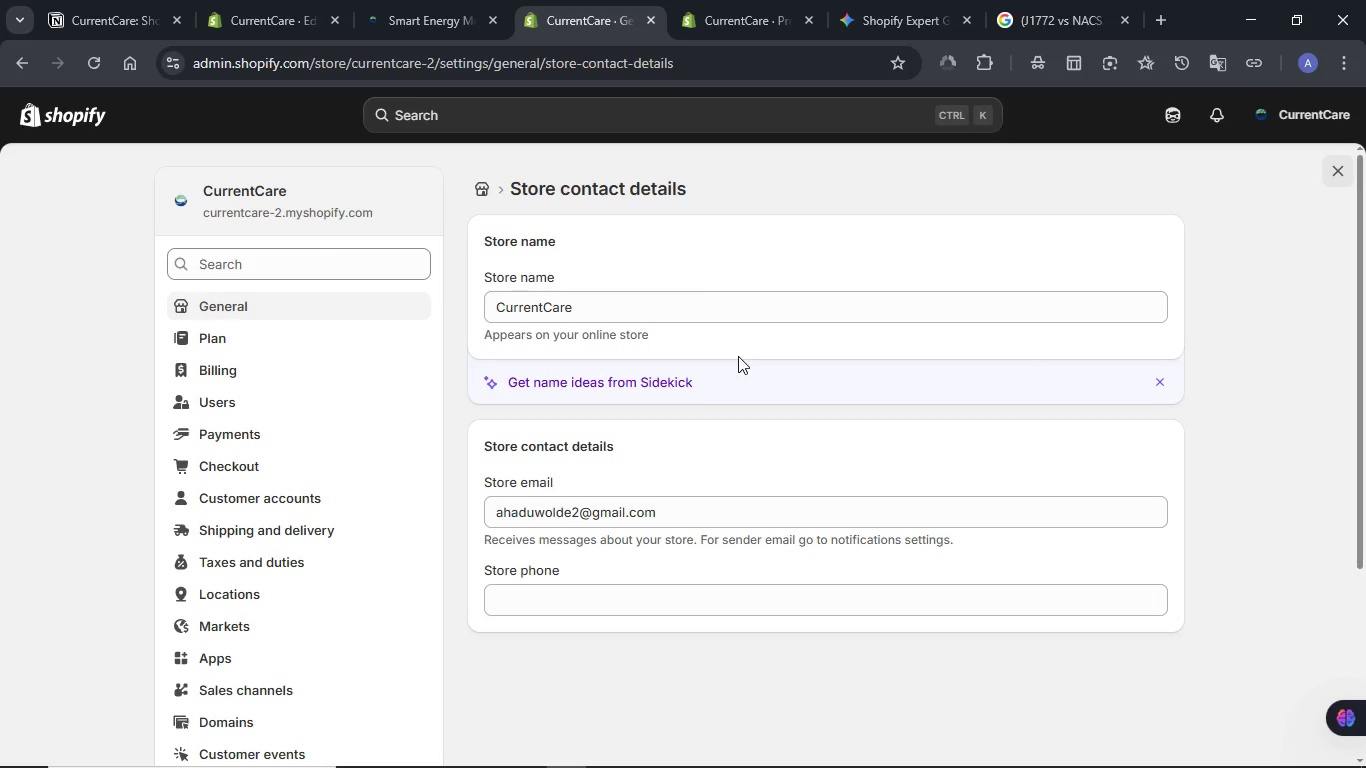 
scroll: coordinate [738, 356], scroll_direction: down, amount: 1.0
 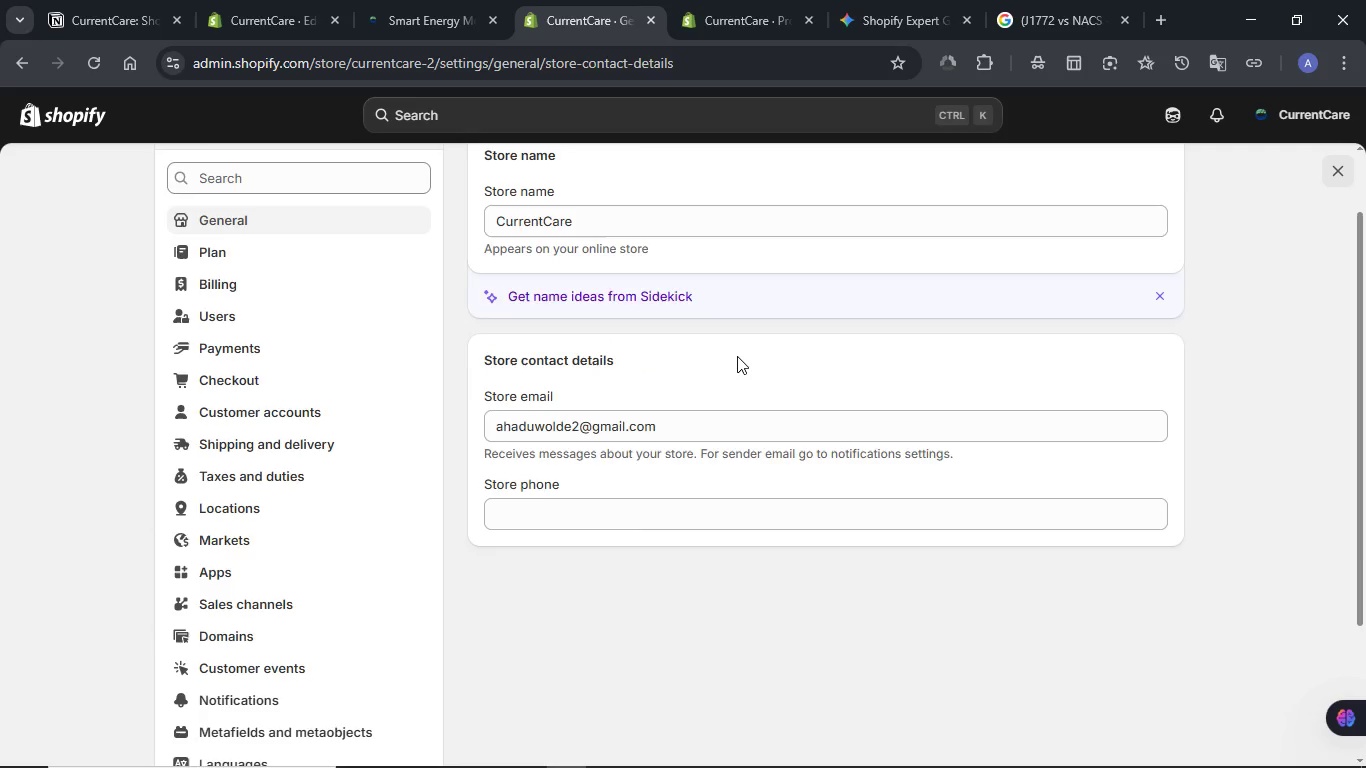 
scroll: coordinate [737, 356], scroll_direction: up, amount: 5.0
 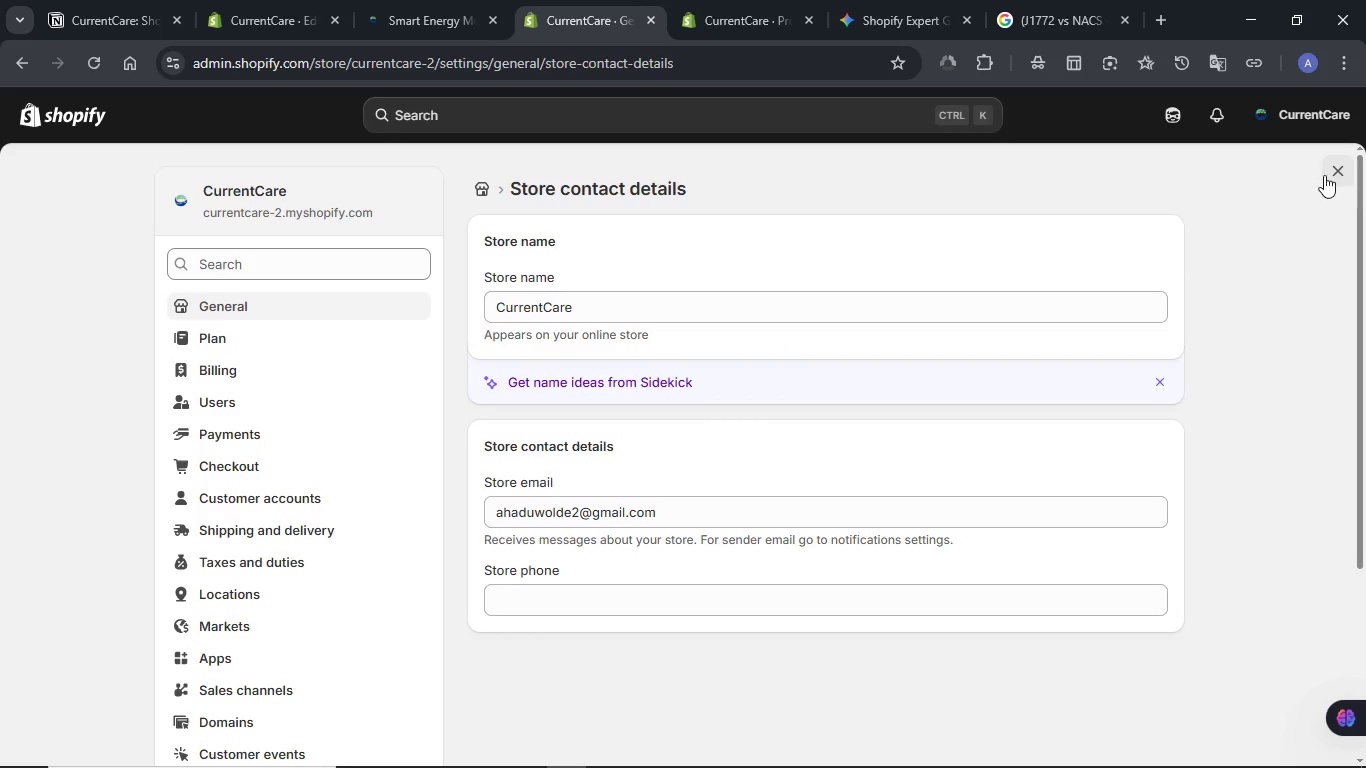 
left_click([1328, 175])
 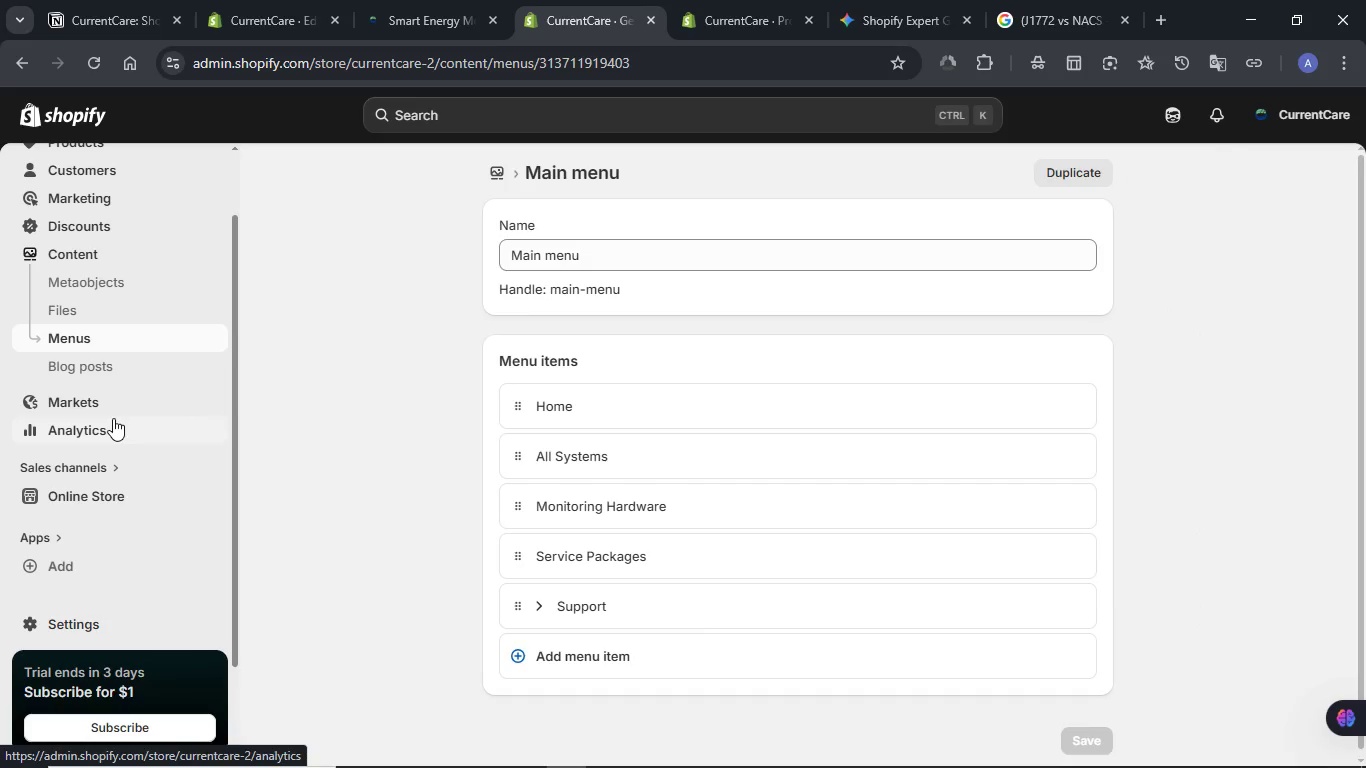 
wait(8.5)
 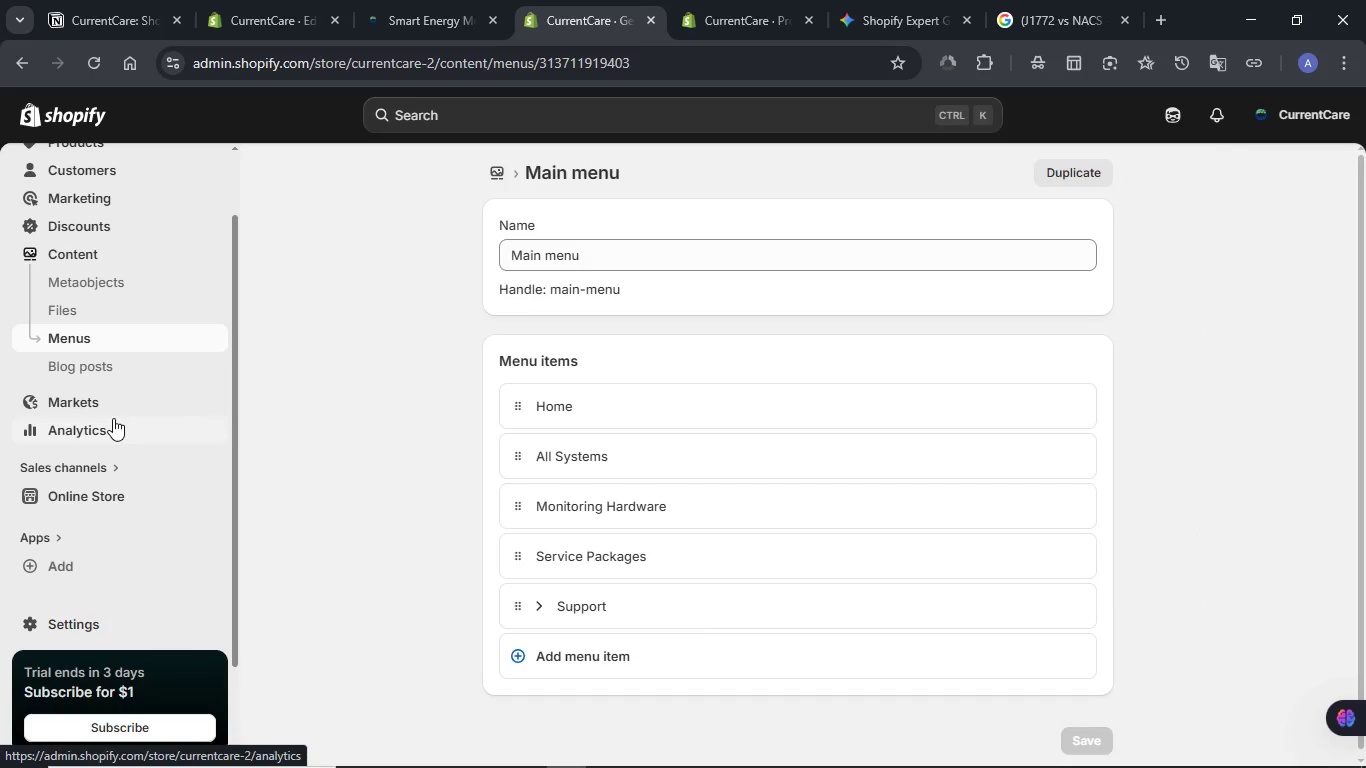 
left_click([218, 495])
 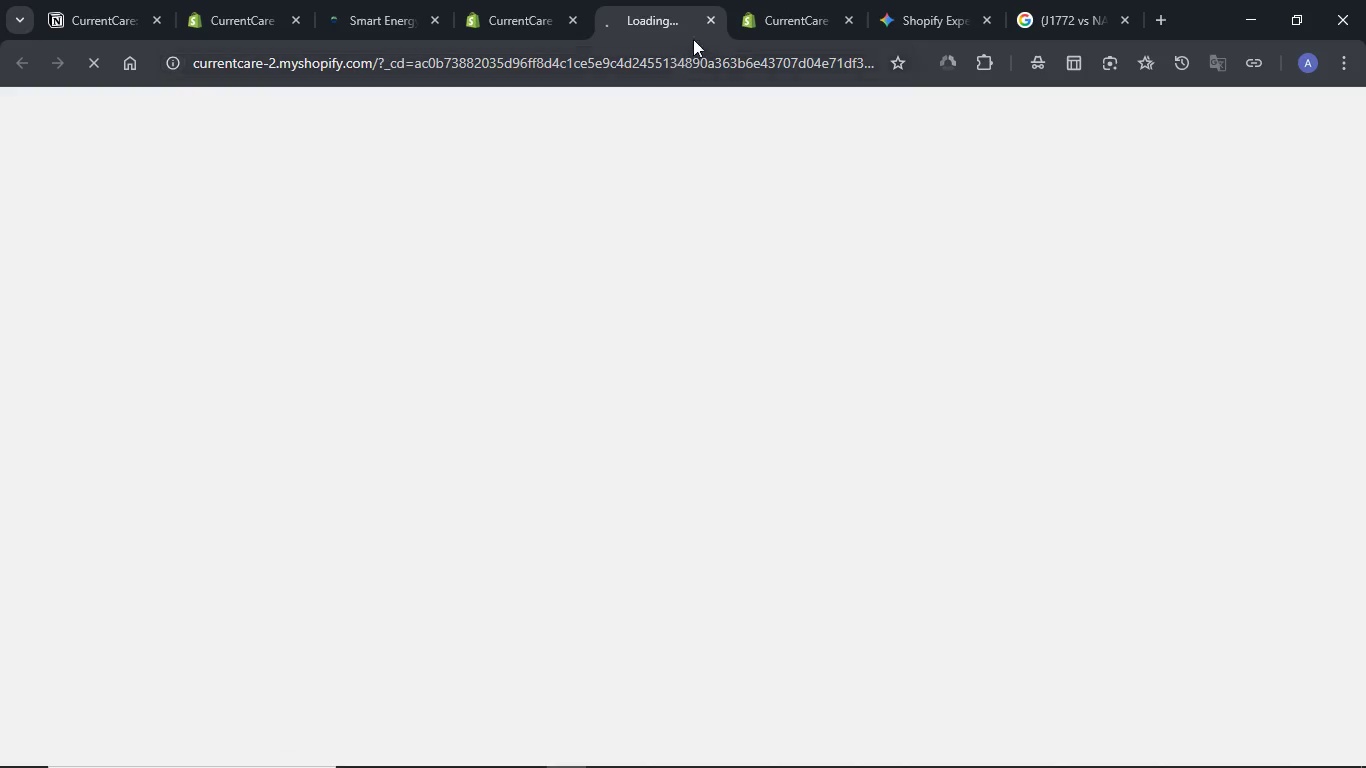 
left_click([703, 17])
 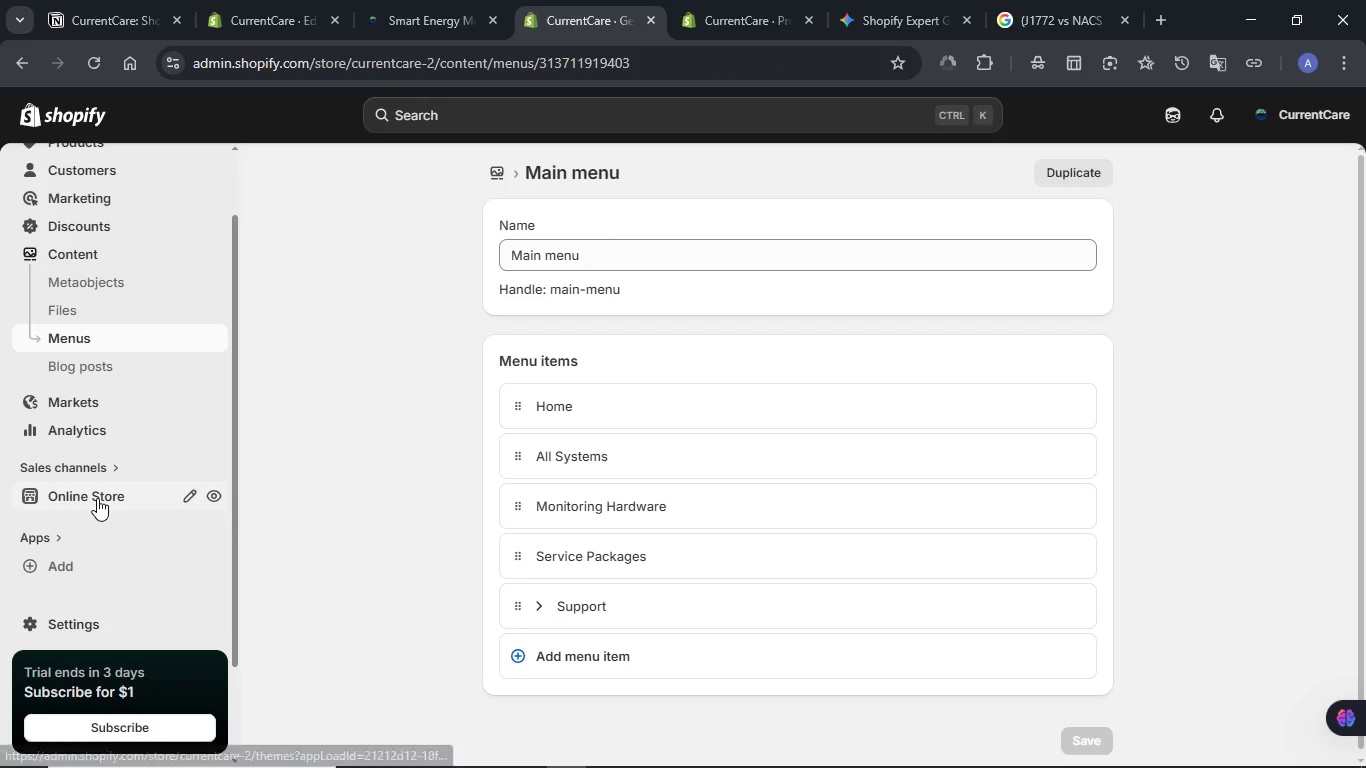 
left_click([97, 498])
 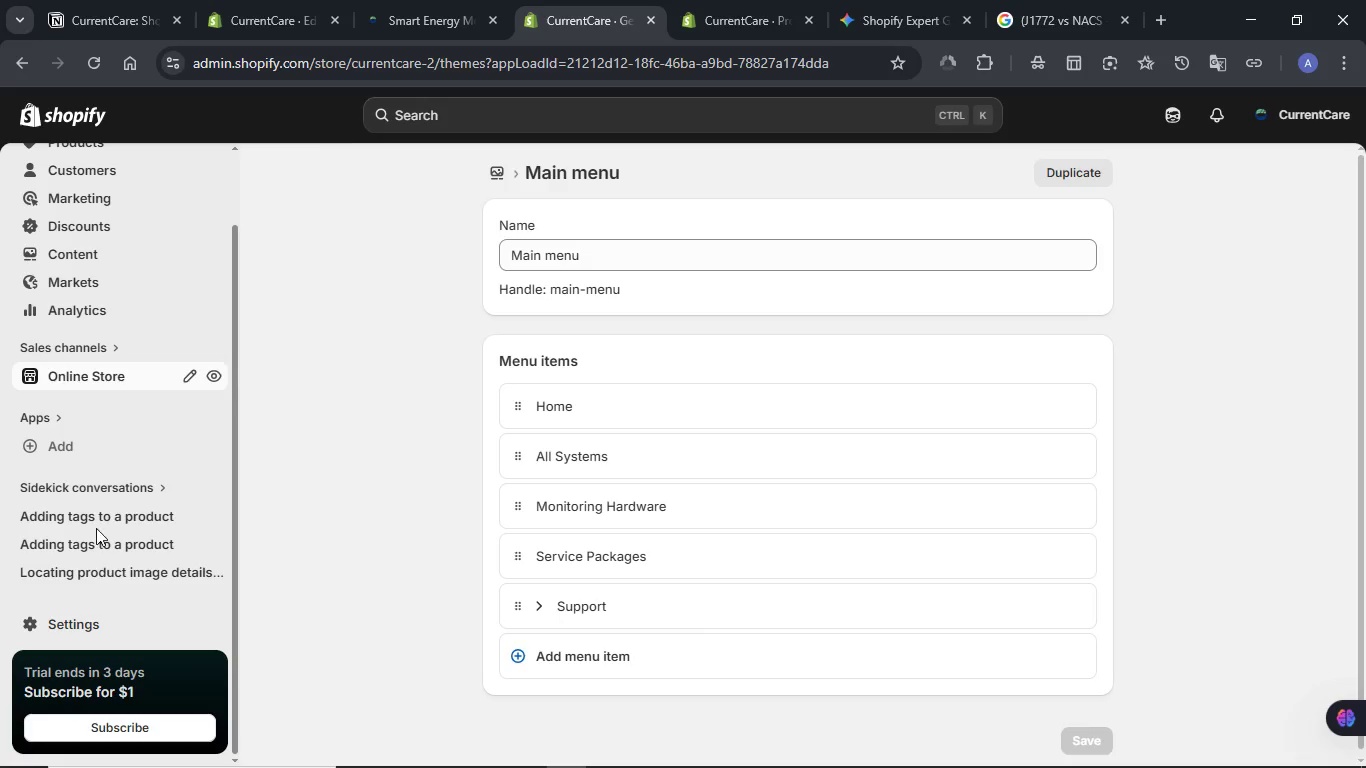 
mouse_move([102, 486])
 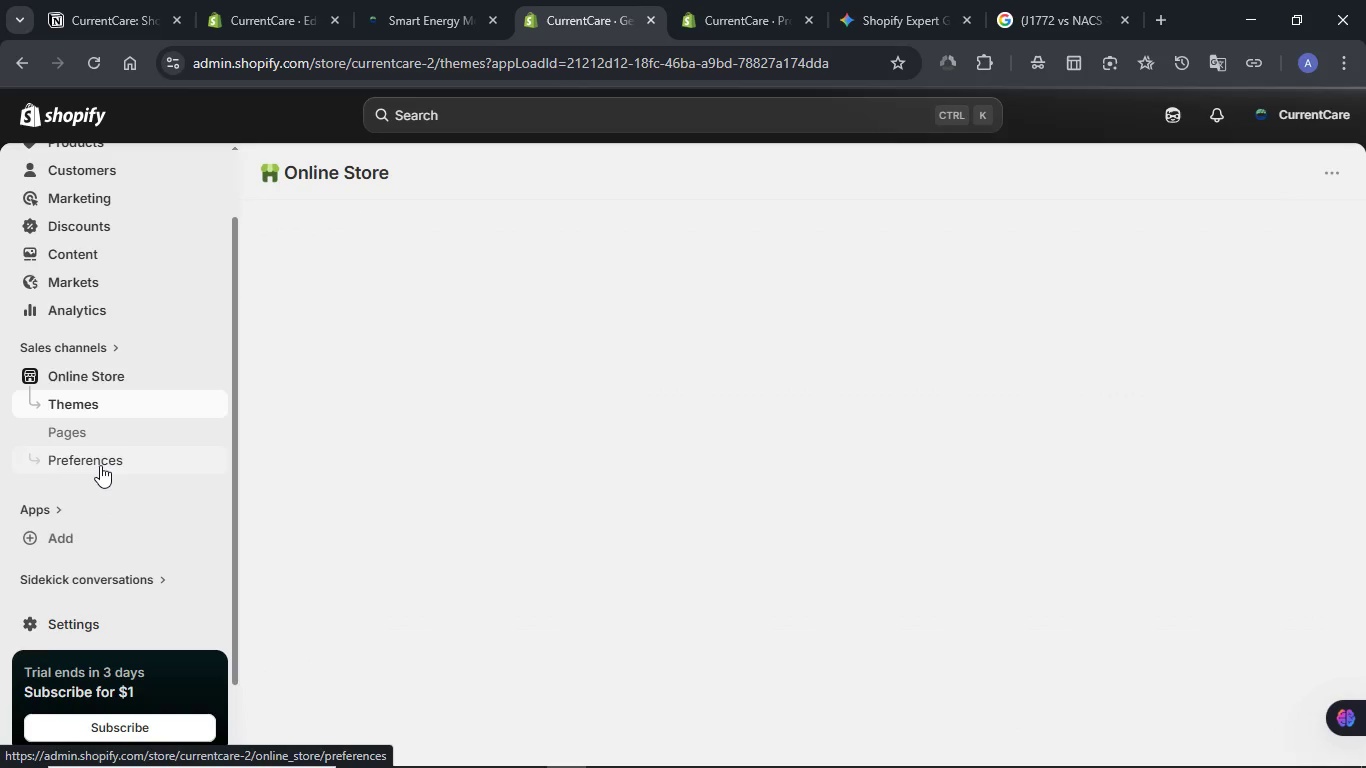 
left_click([100, 465])
 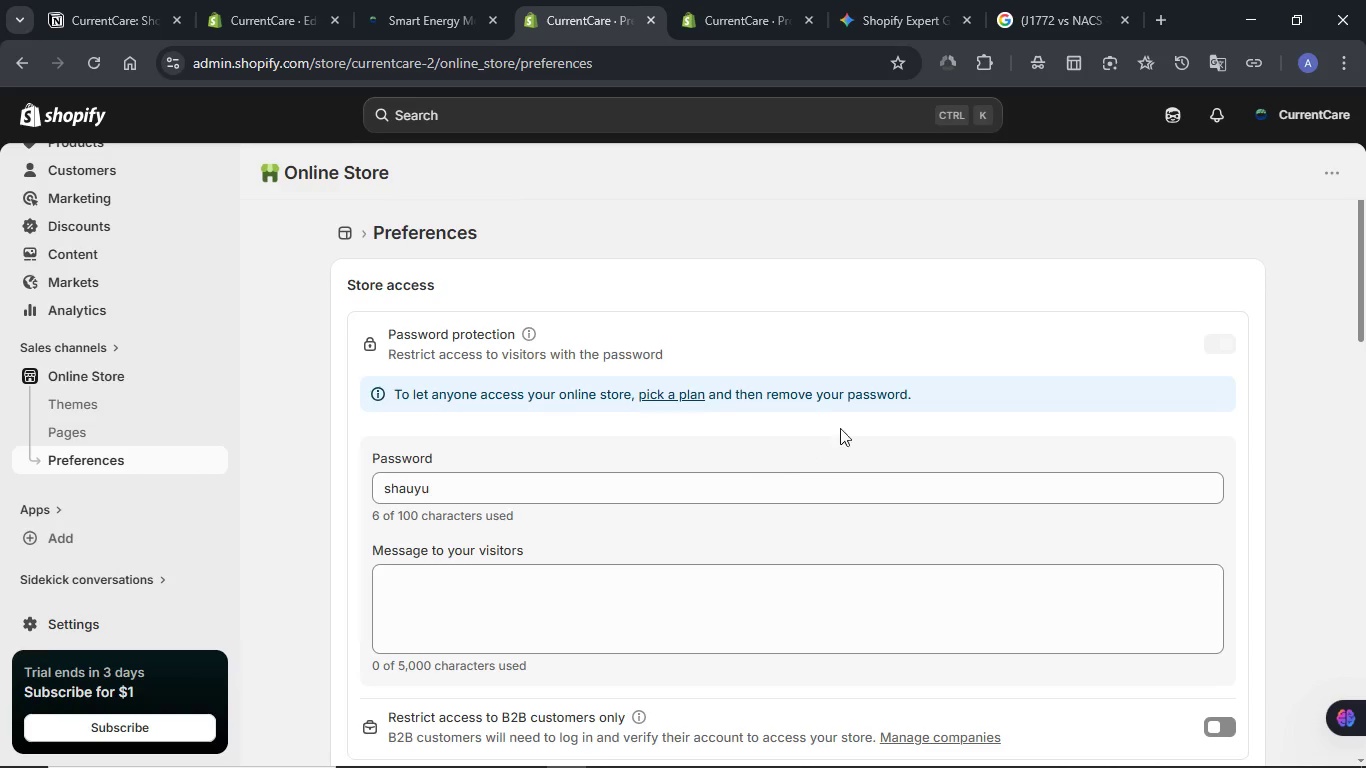 
wait(30.61)
 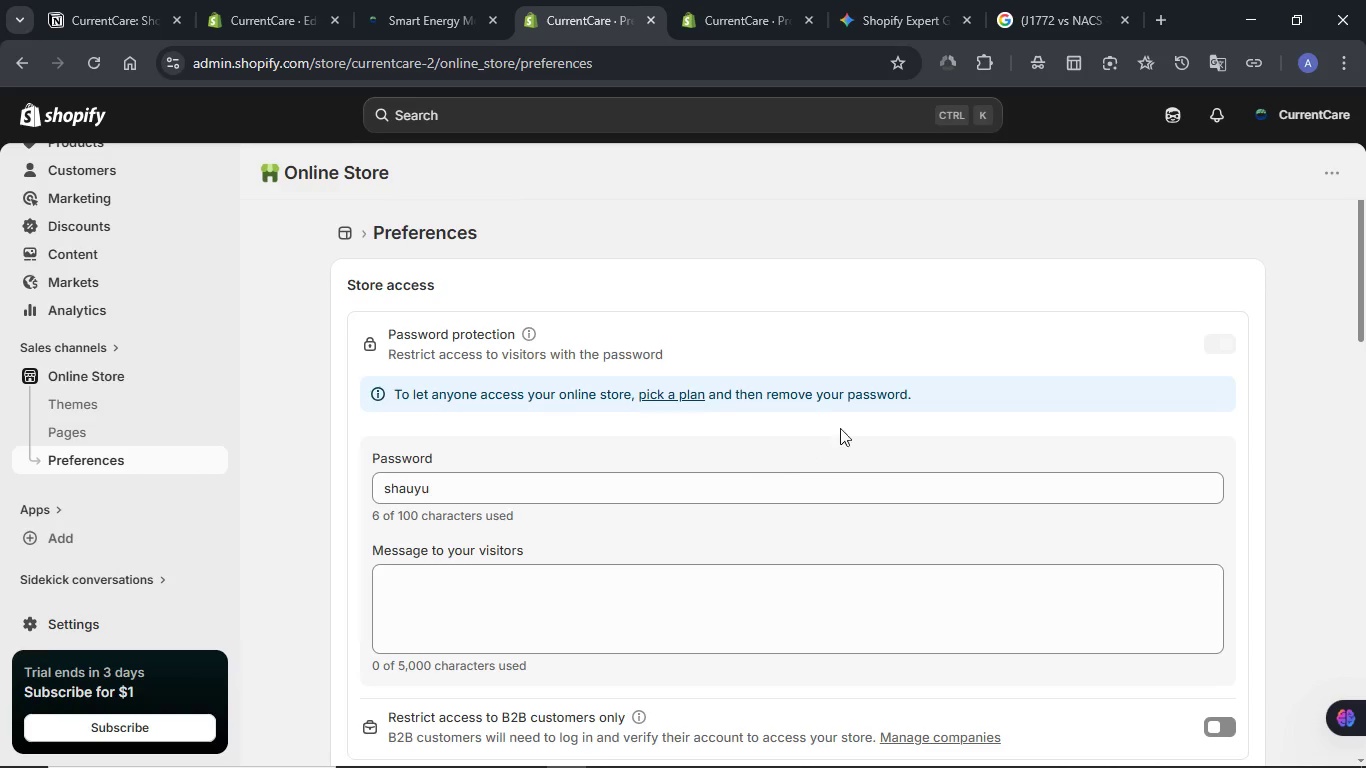 
left_click([243, 0])
 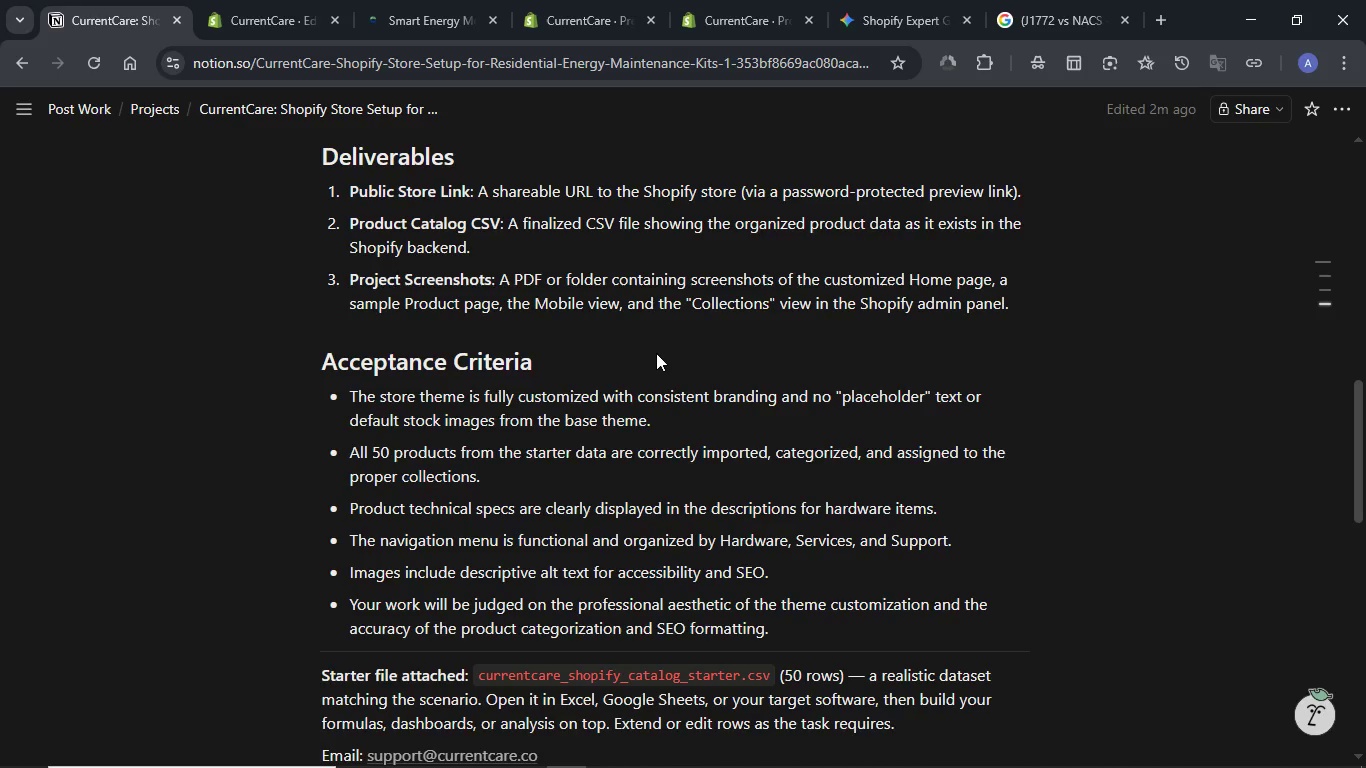 
scroll: coordinate [656, 353], scroll_direction: up, amount: 2.0
 